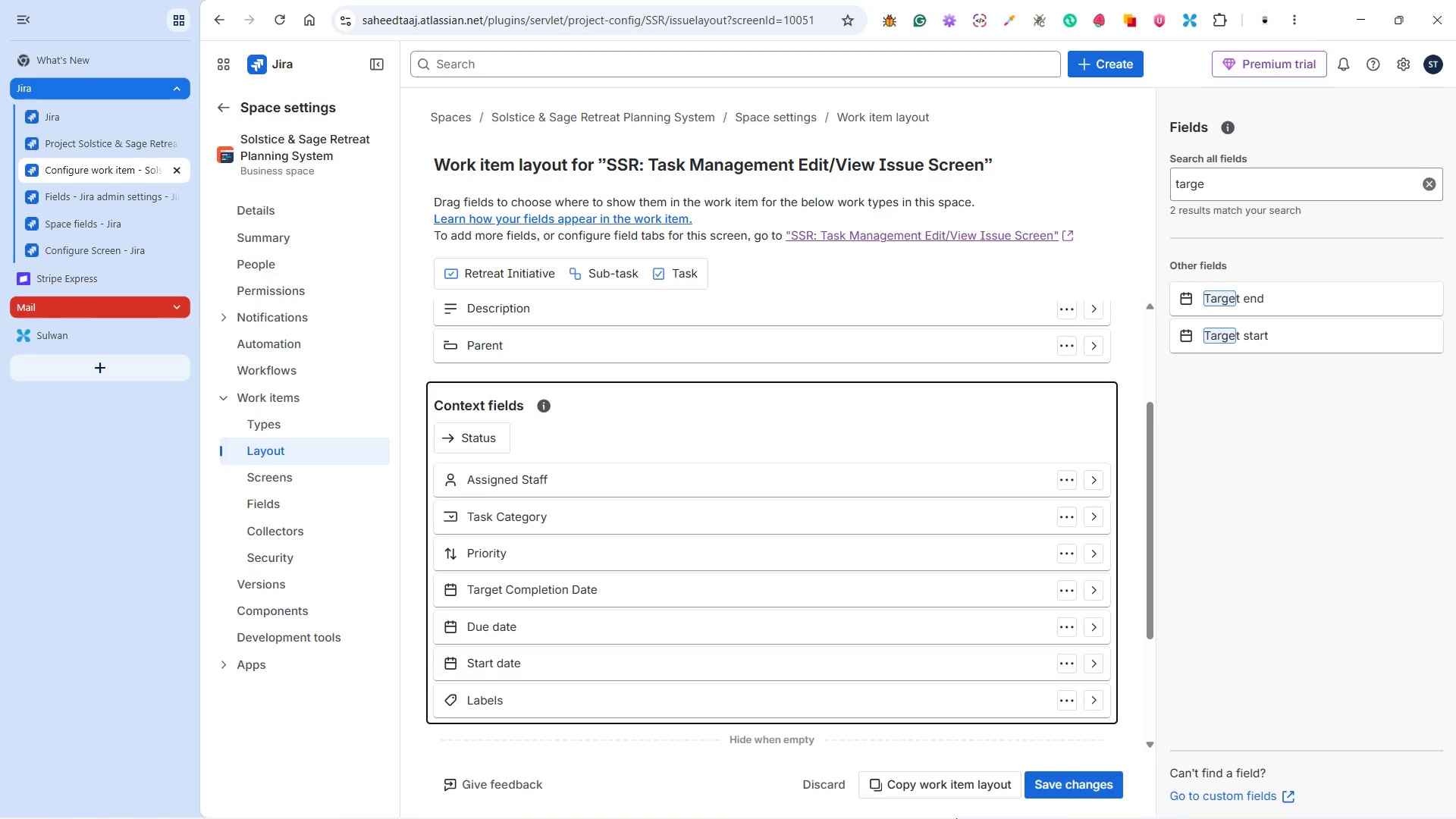 
left_click([1001, 805])
 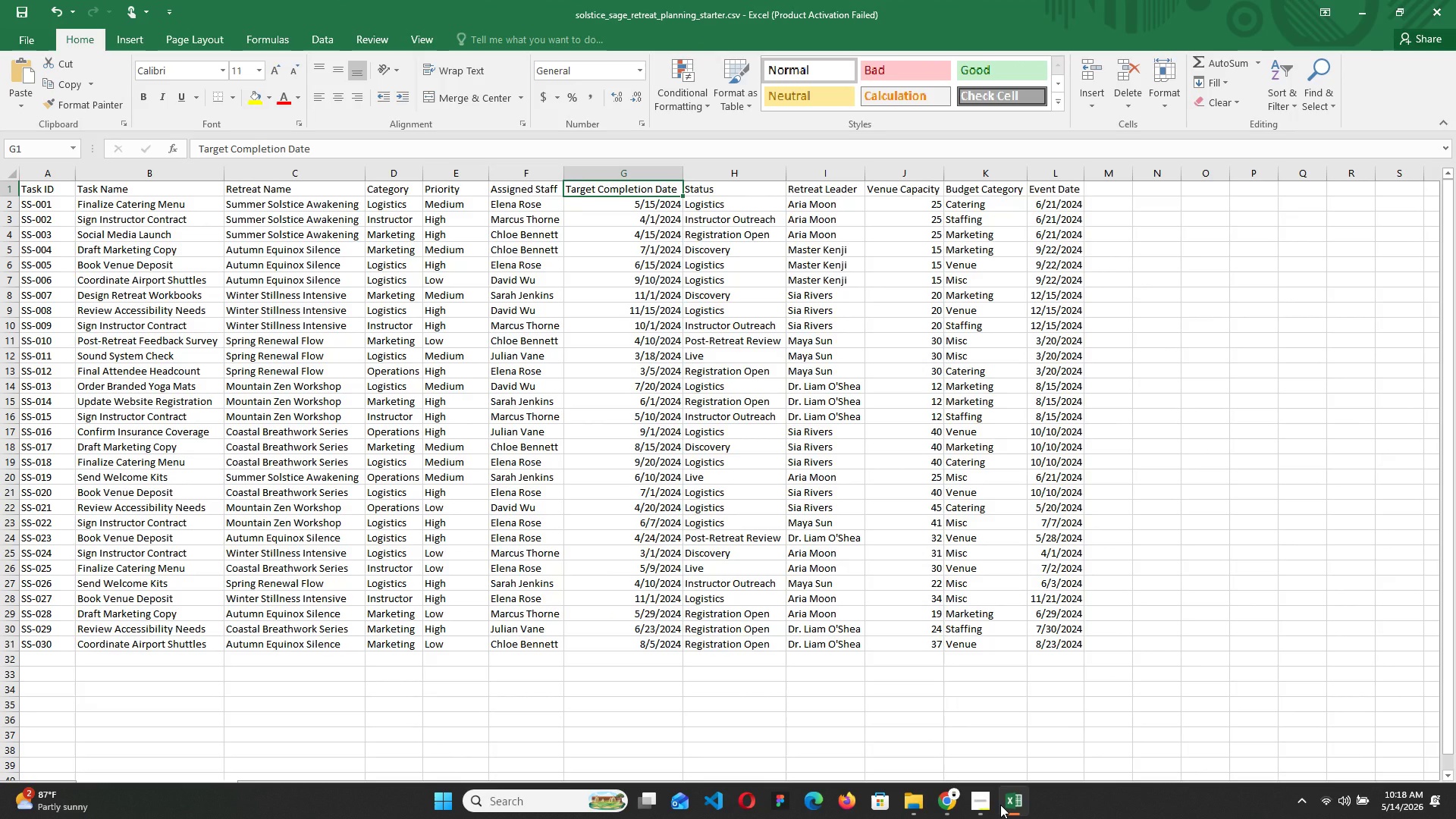 
left_click([1000, 805])
 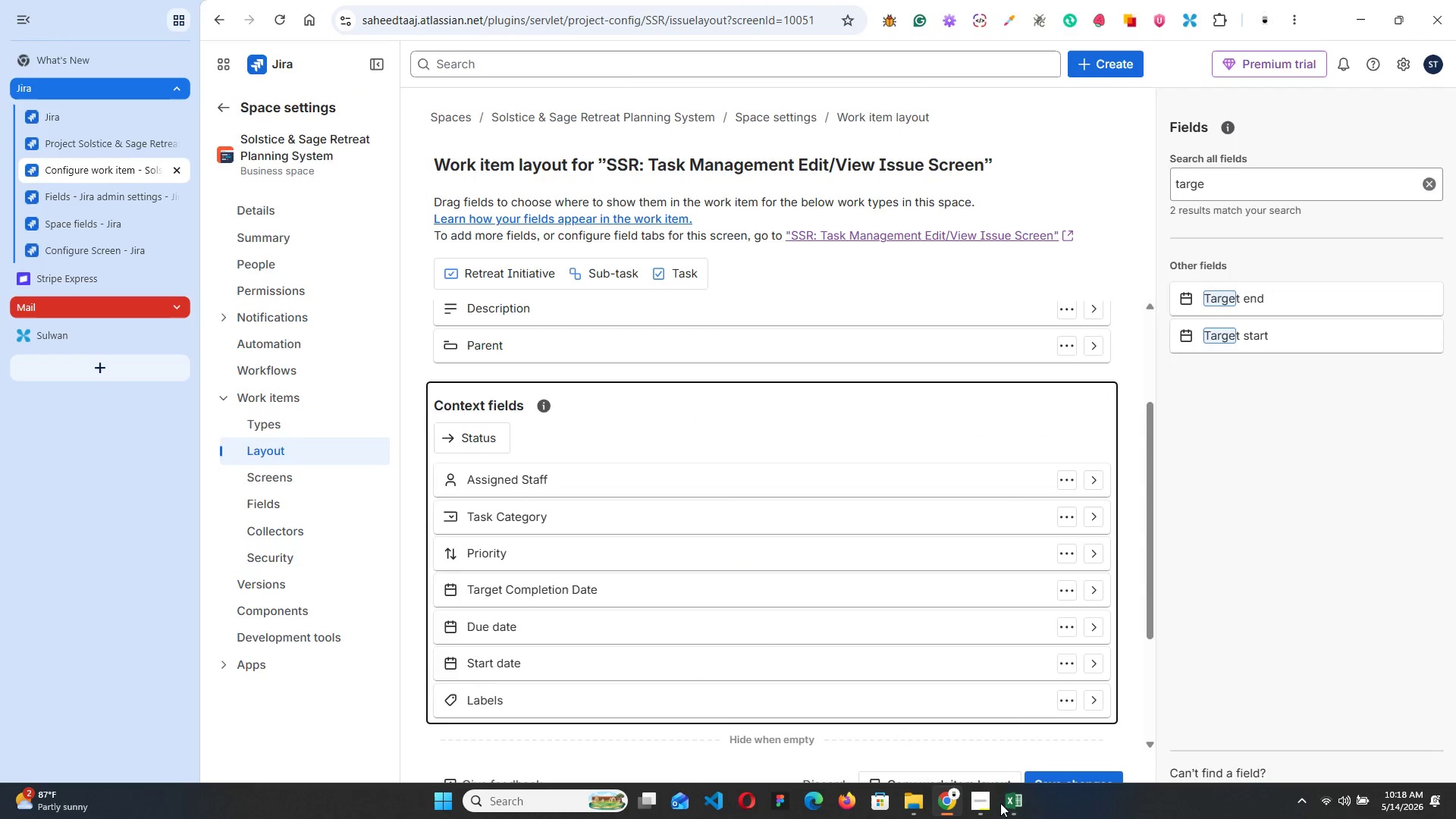 
scroll: coordinate [917, 664], scroll_direction: up, amount: 3.0
 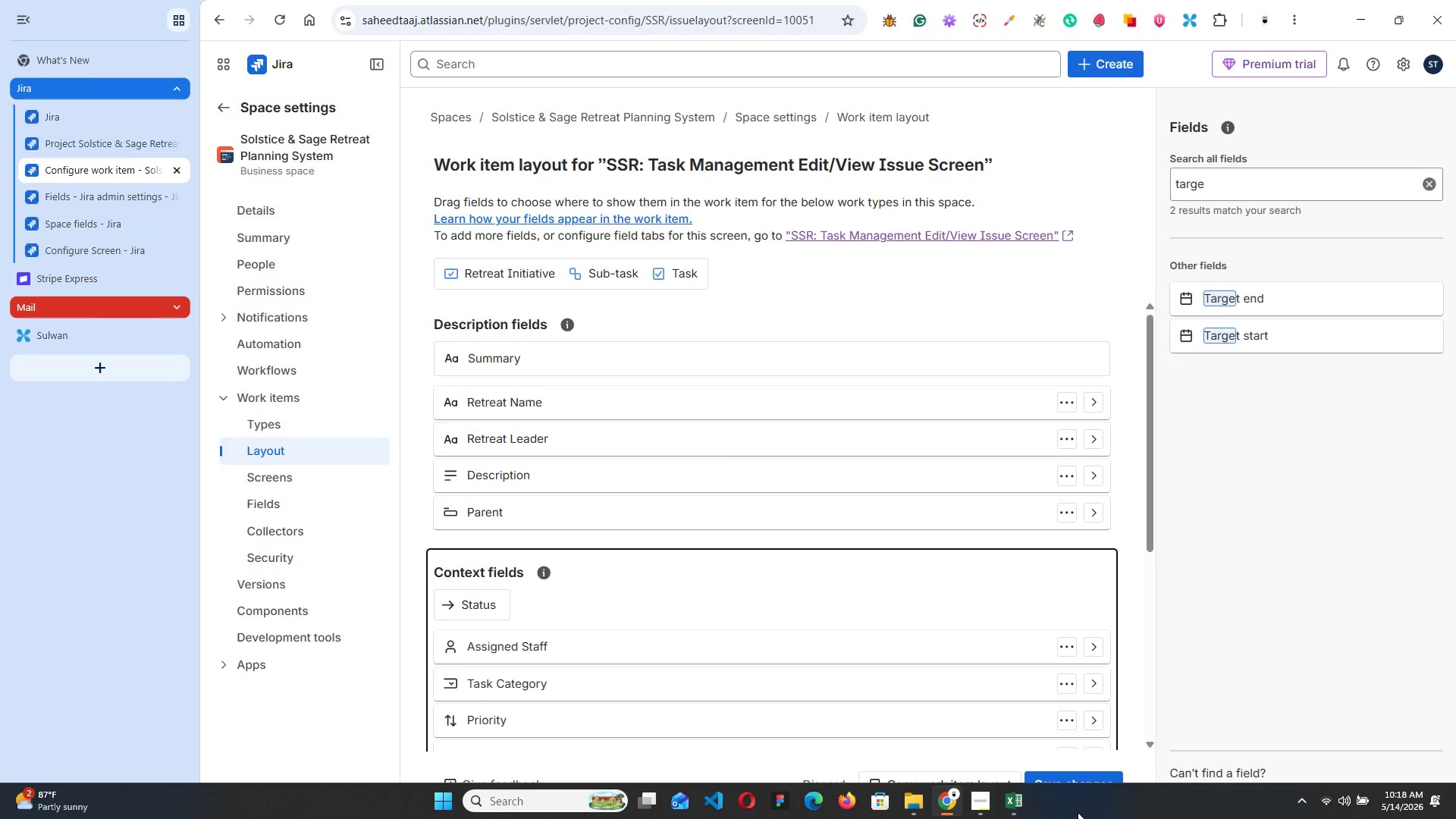 
left_click([1014, 805])
 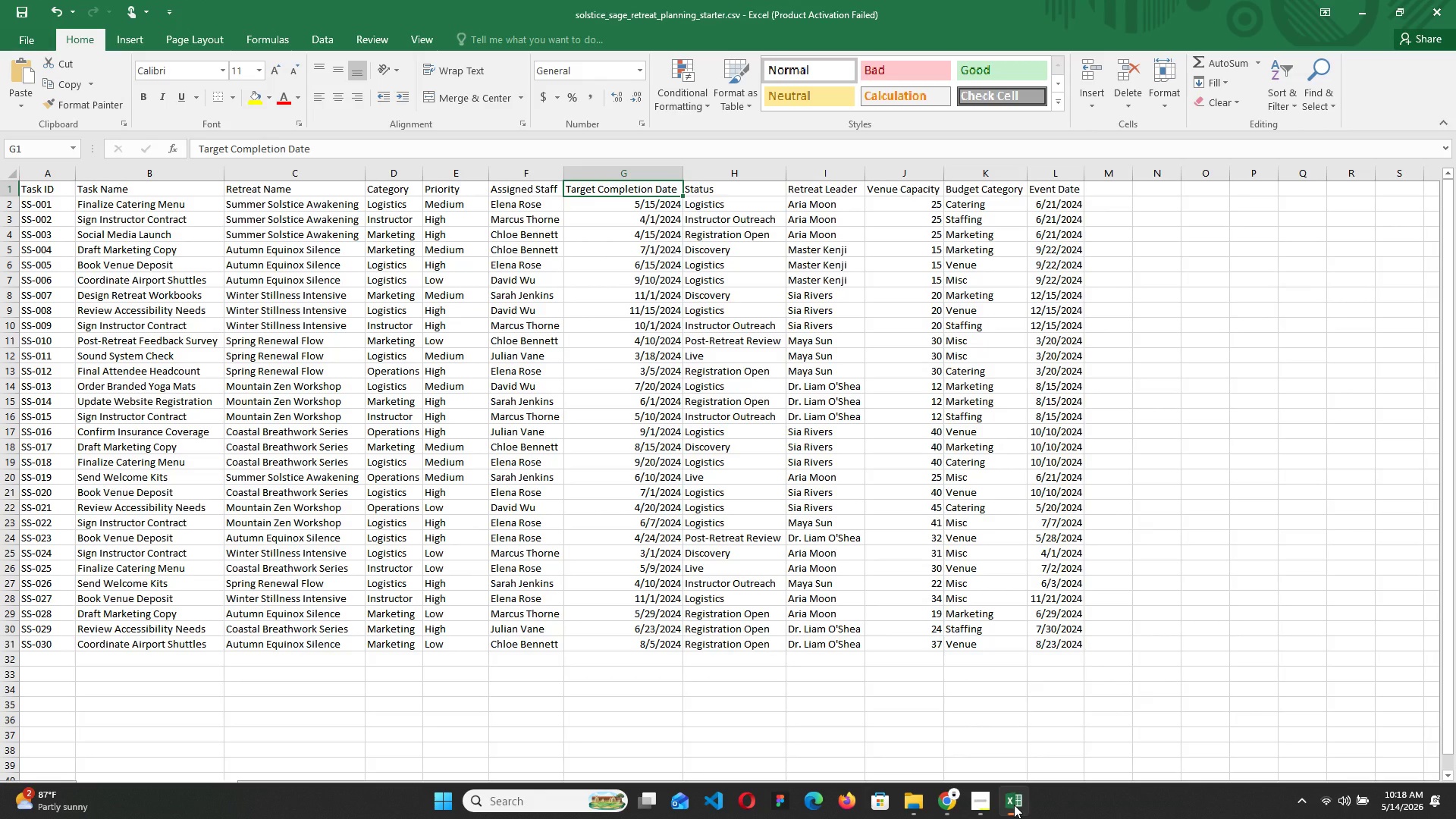 
left_click([1014, 805])
 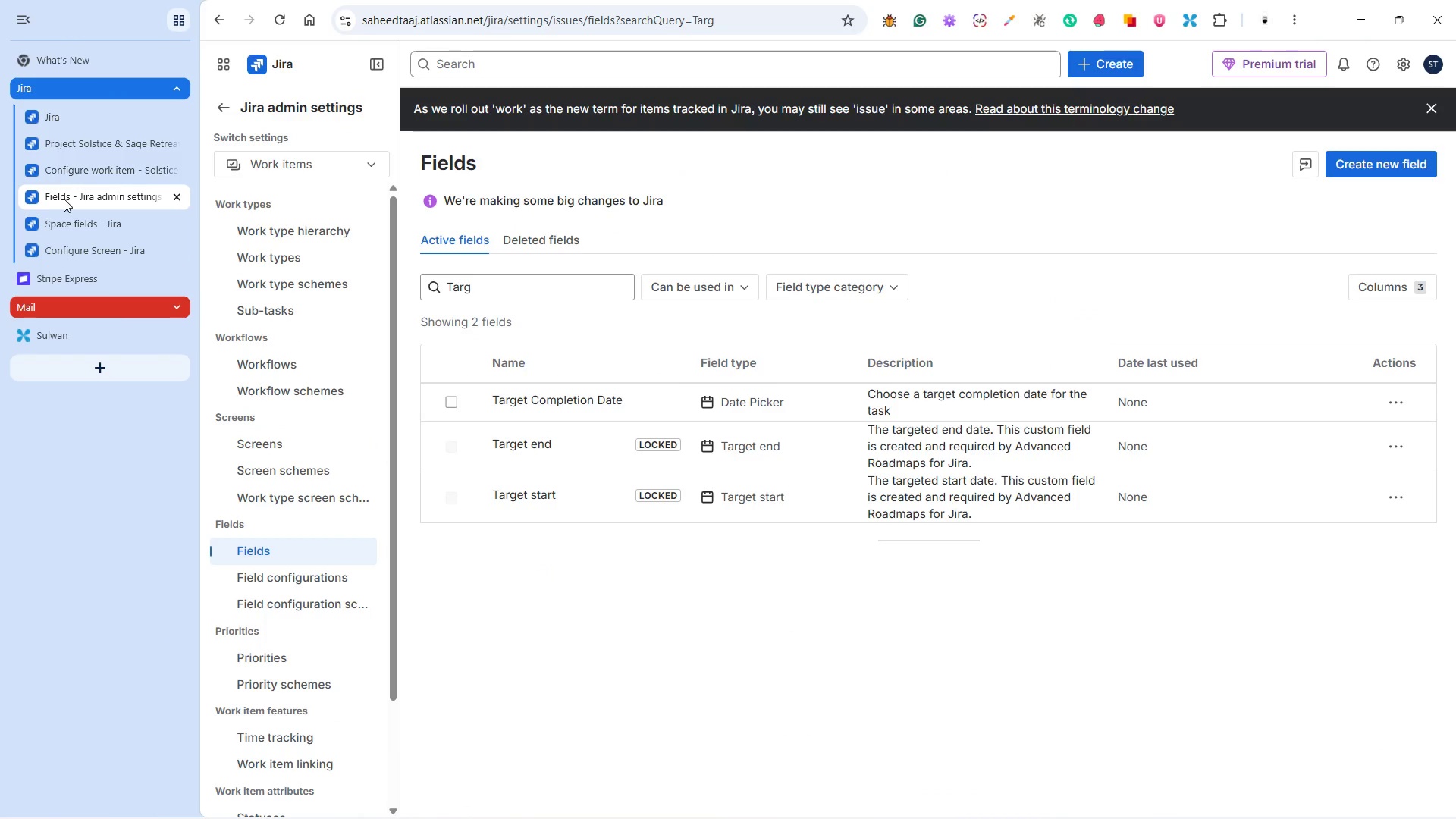 
left_click_drag(start_coordinate=[526, 290], to_coordinate=[400, 284])
 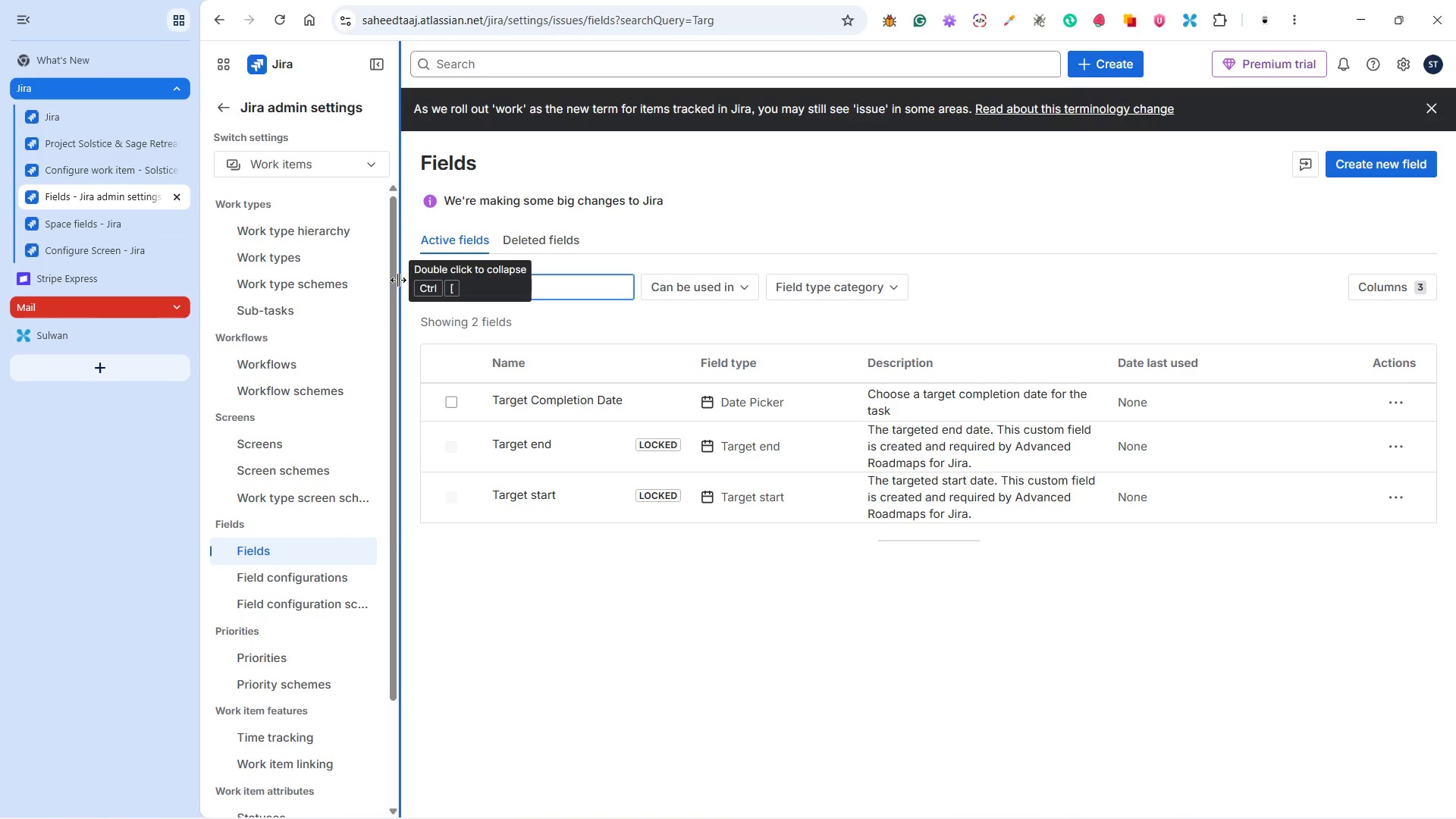 
type(venue)
 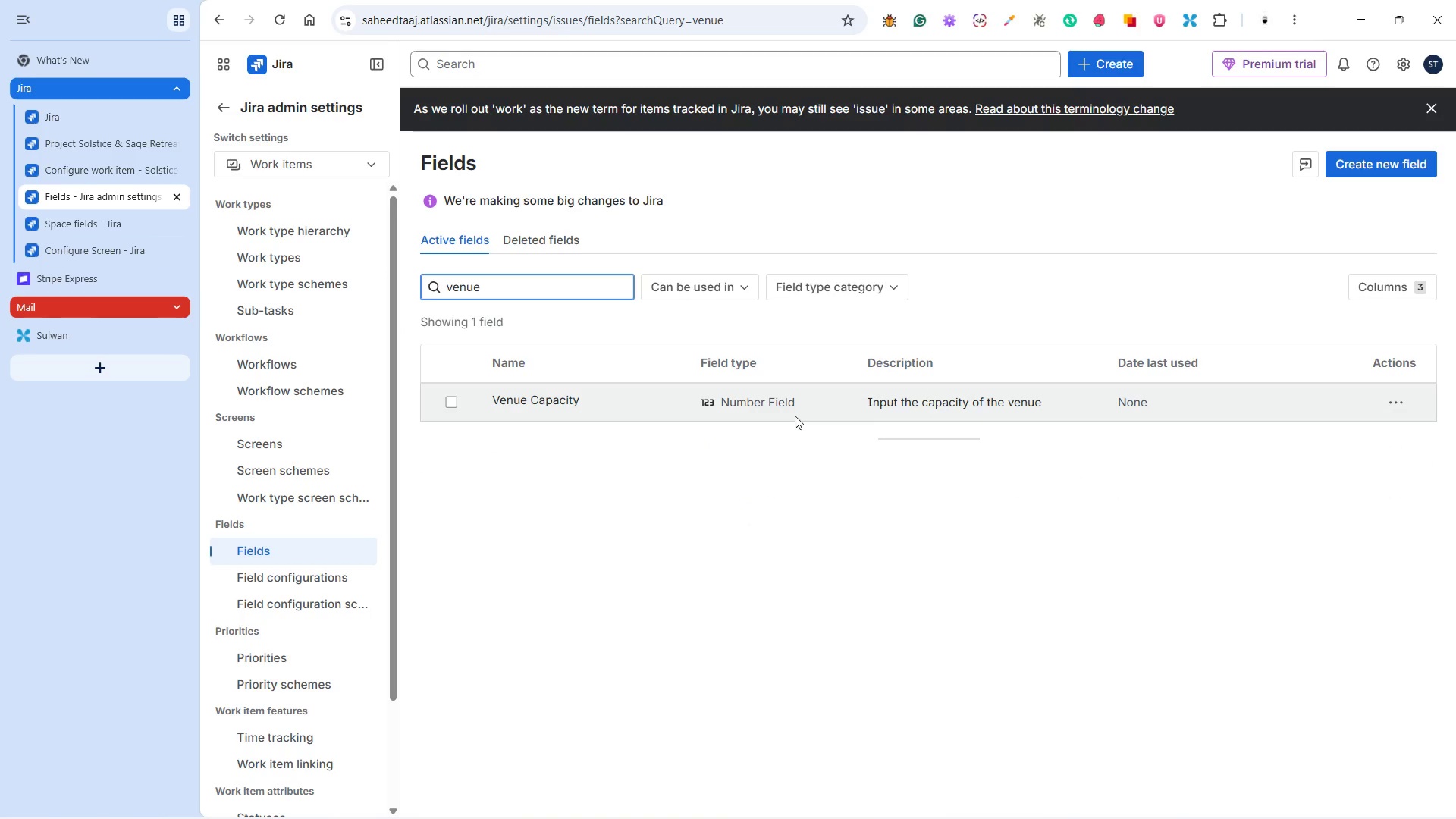 
left_click_drag(start_coordinate=[869, 401], to_coordinate=[1055, 399])
 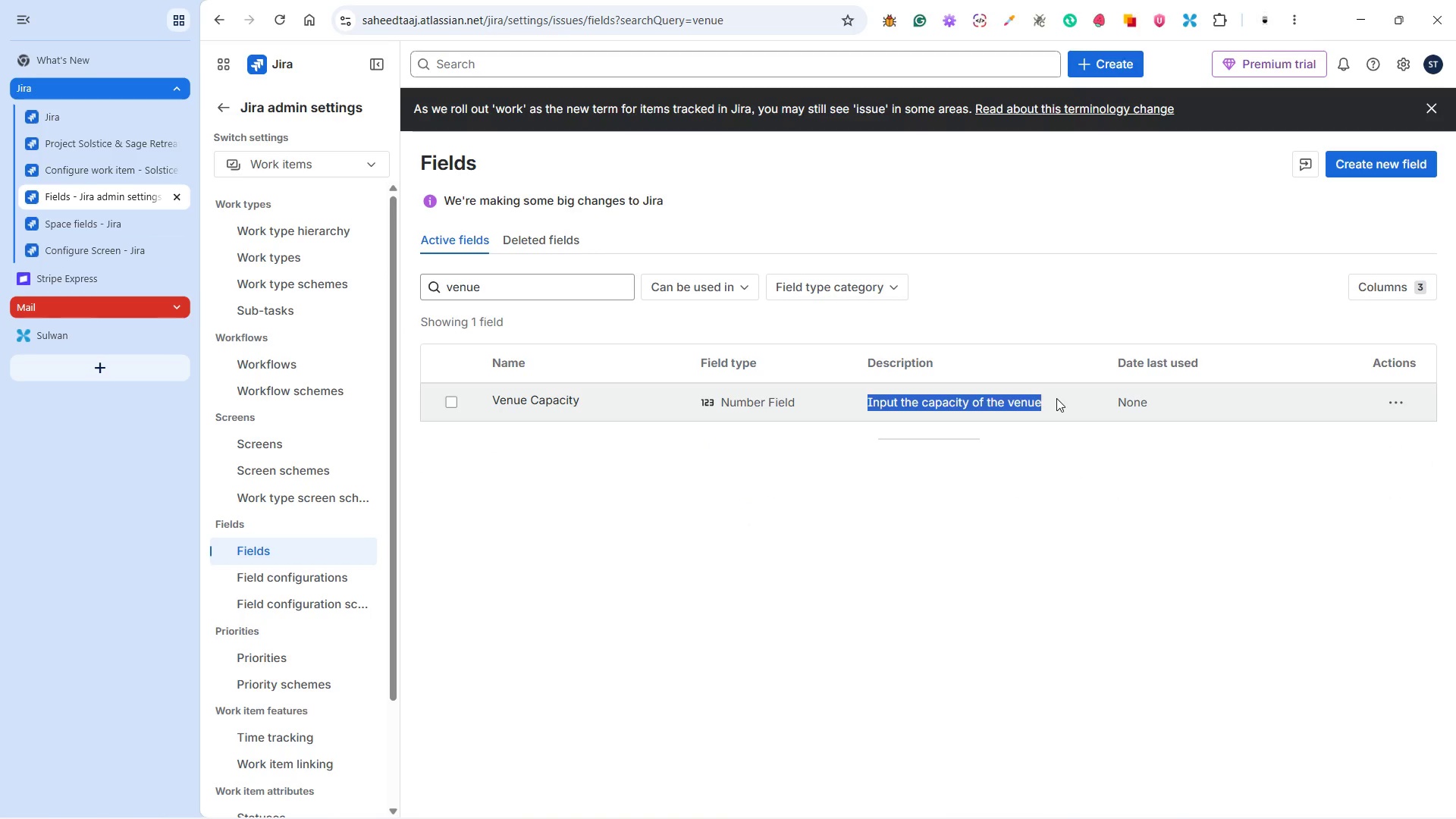 
key(Control+C)
 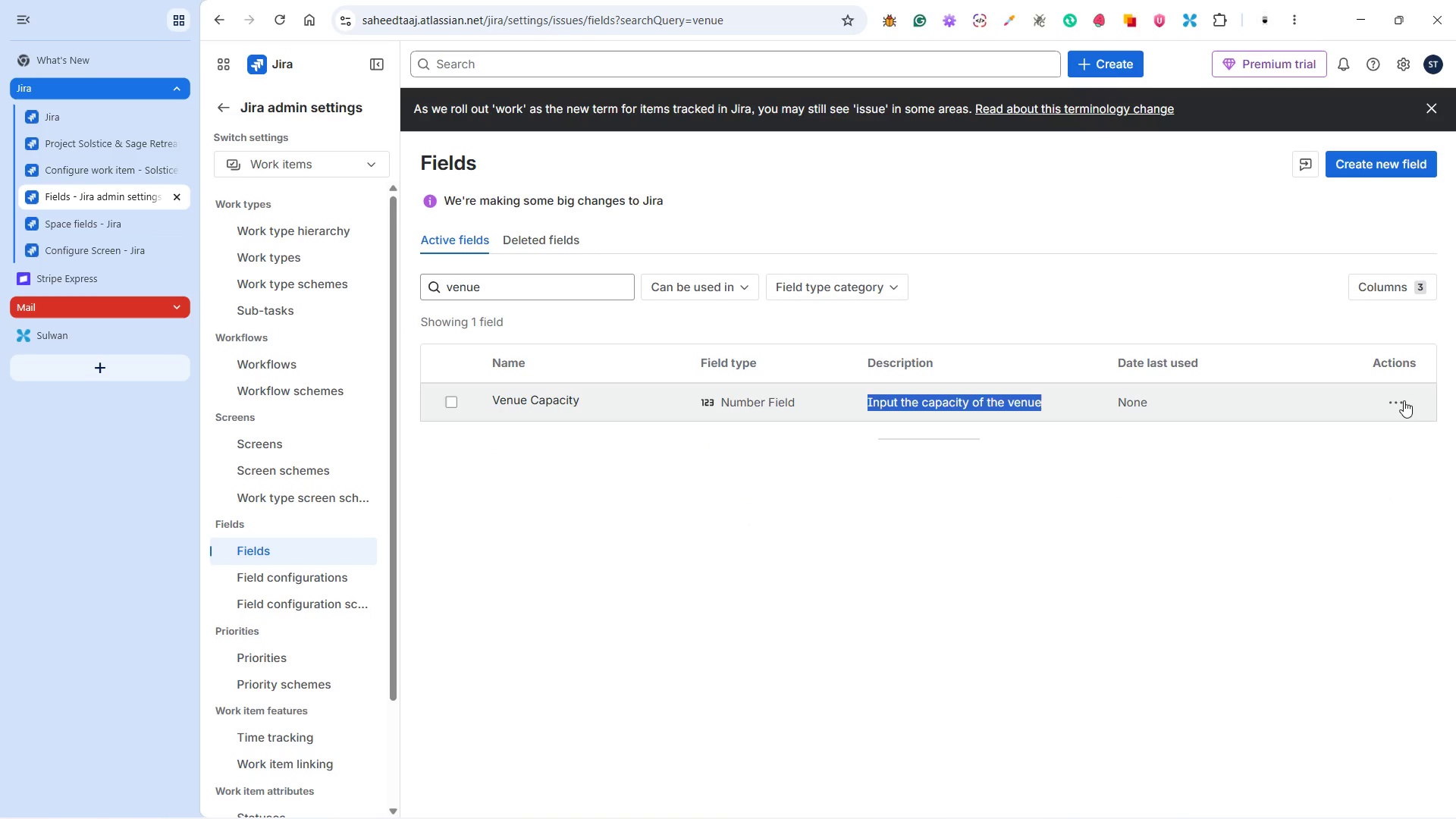 
left_click([1398, 394])
 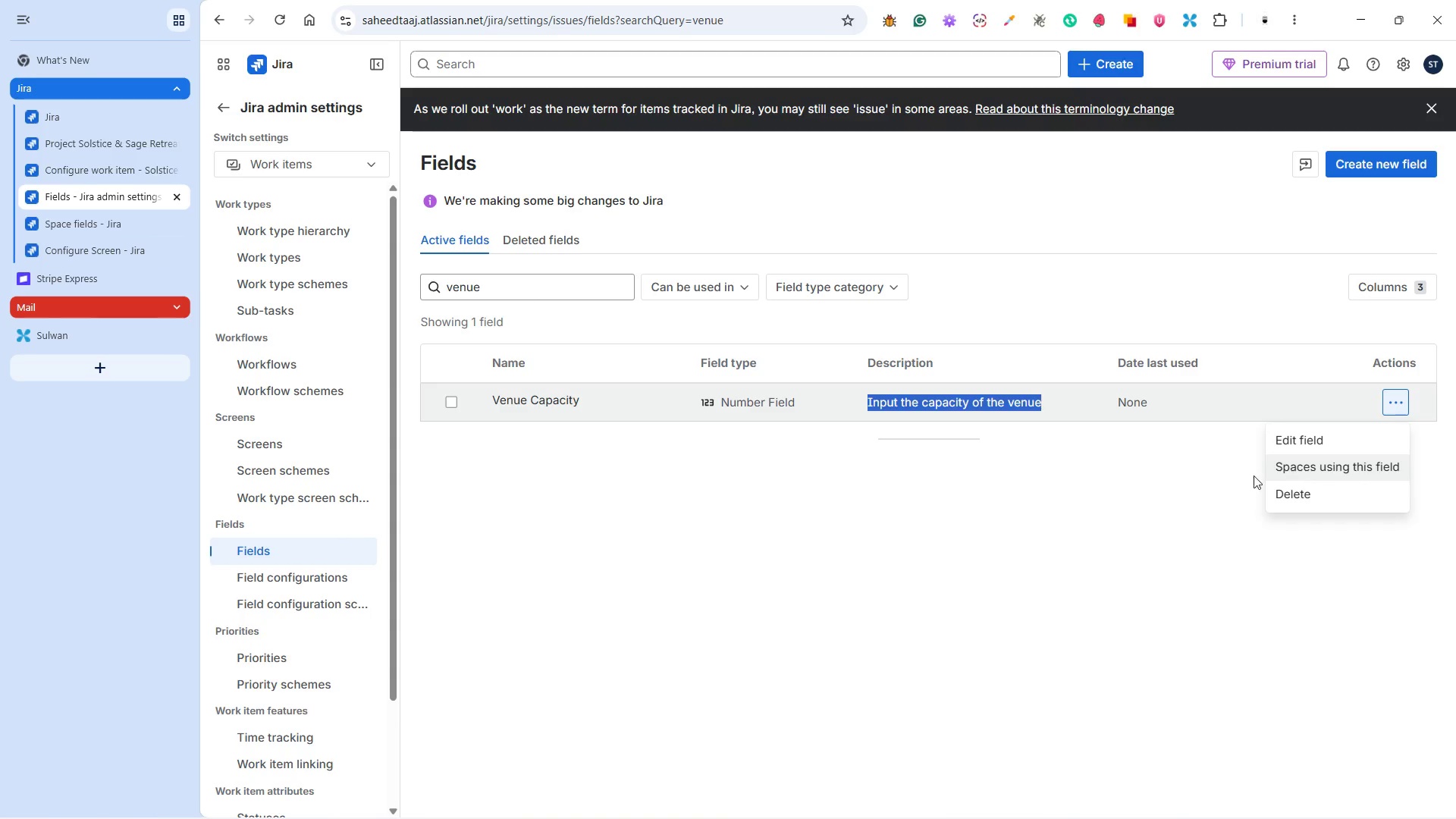 
left_click([1234, 475])
 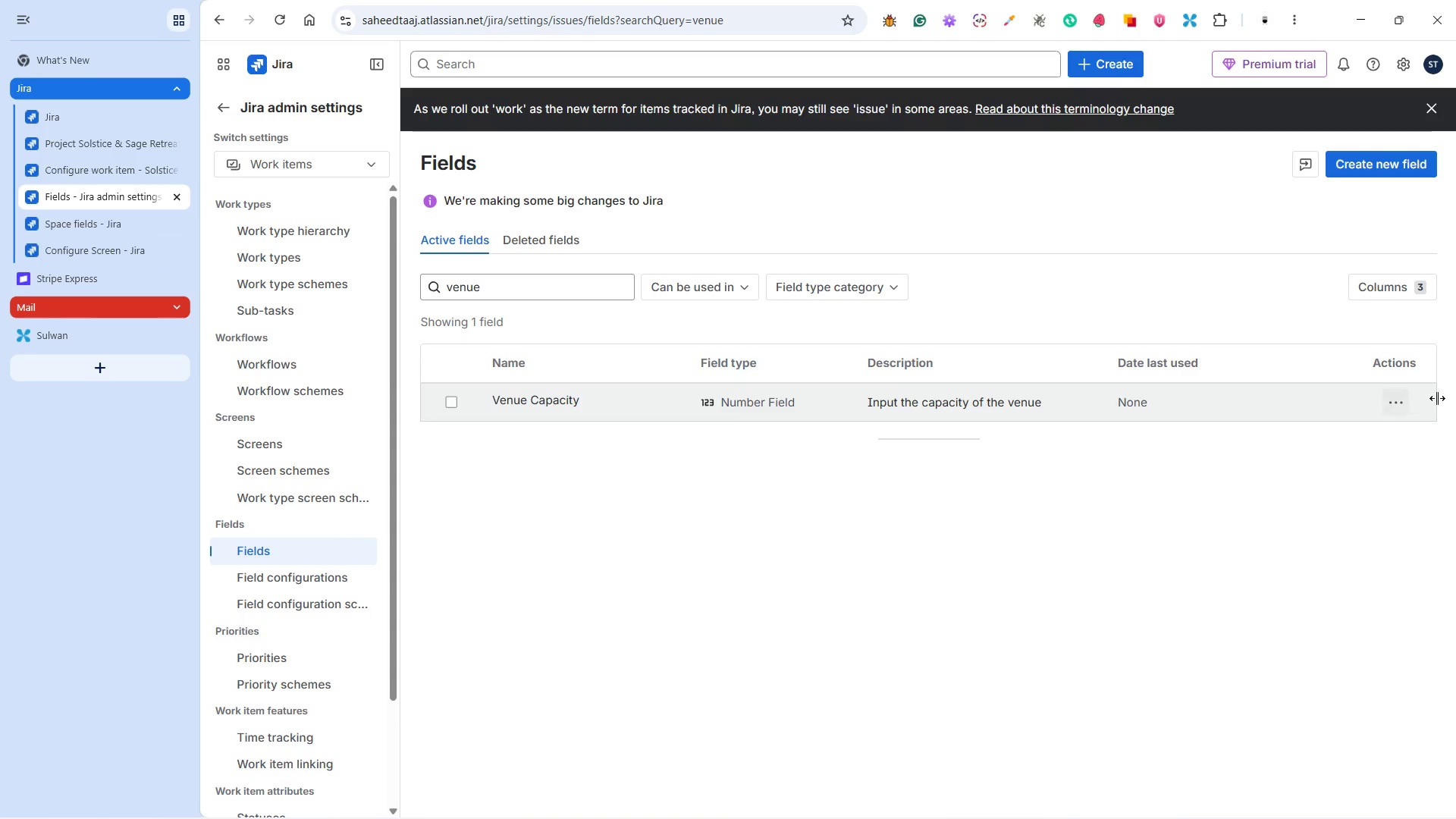 
left_click([1398, 404])
 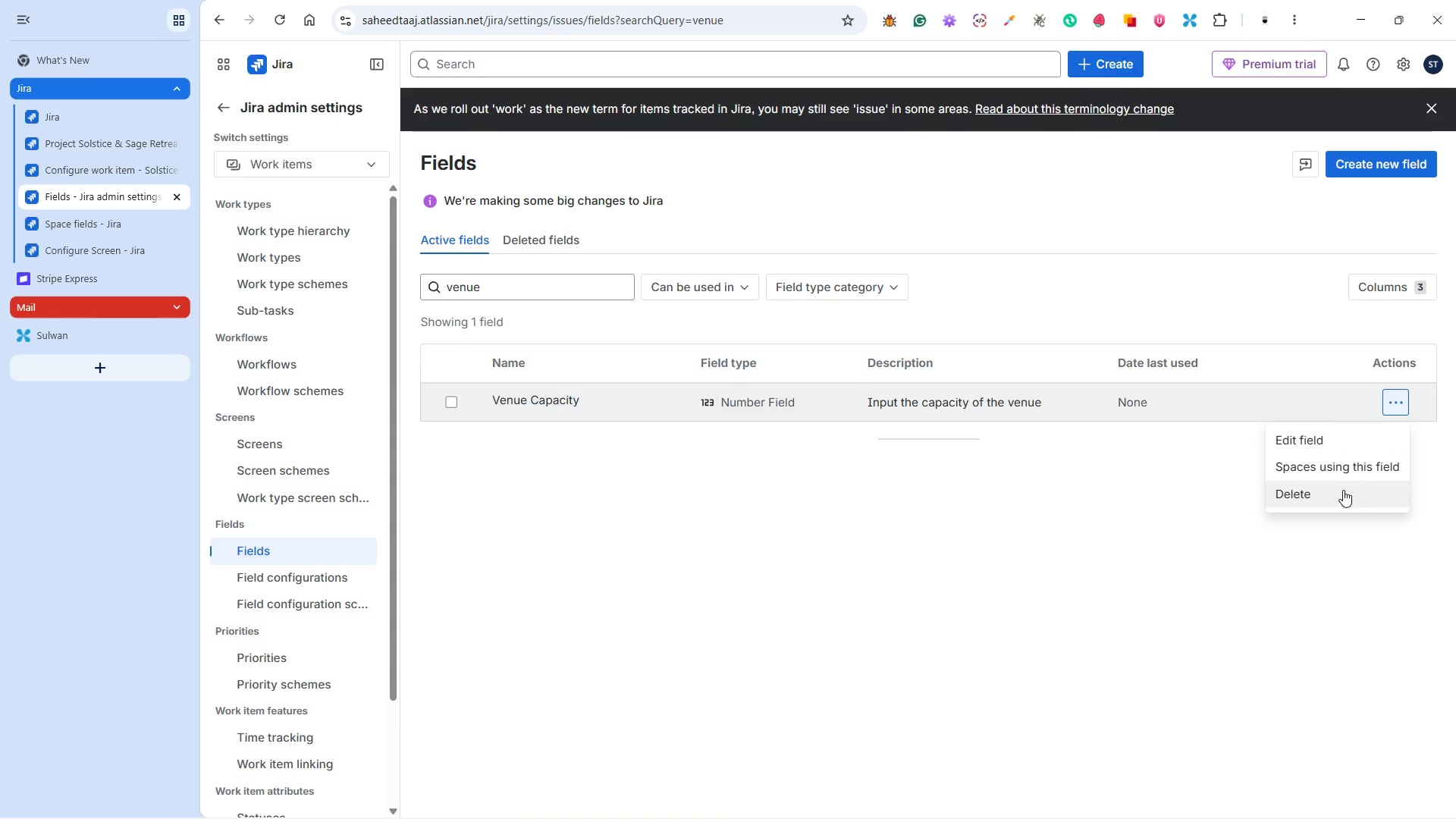 
double_click([1340, 489])
 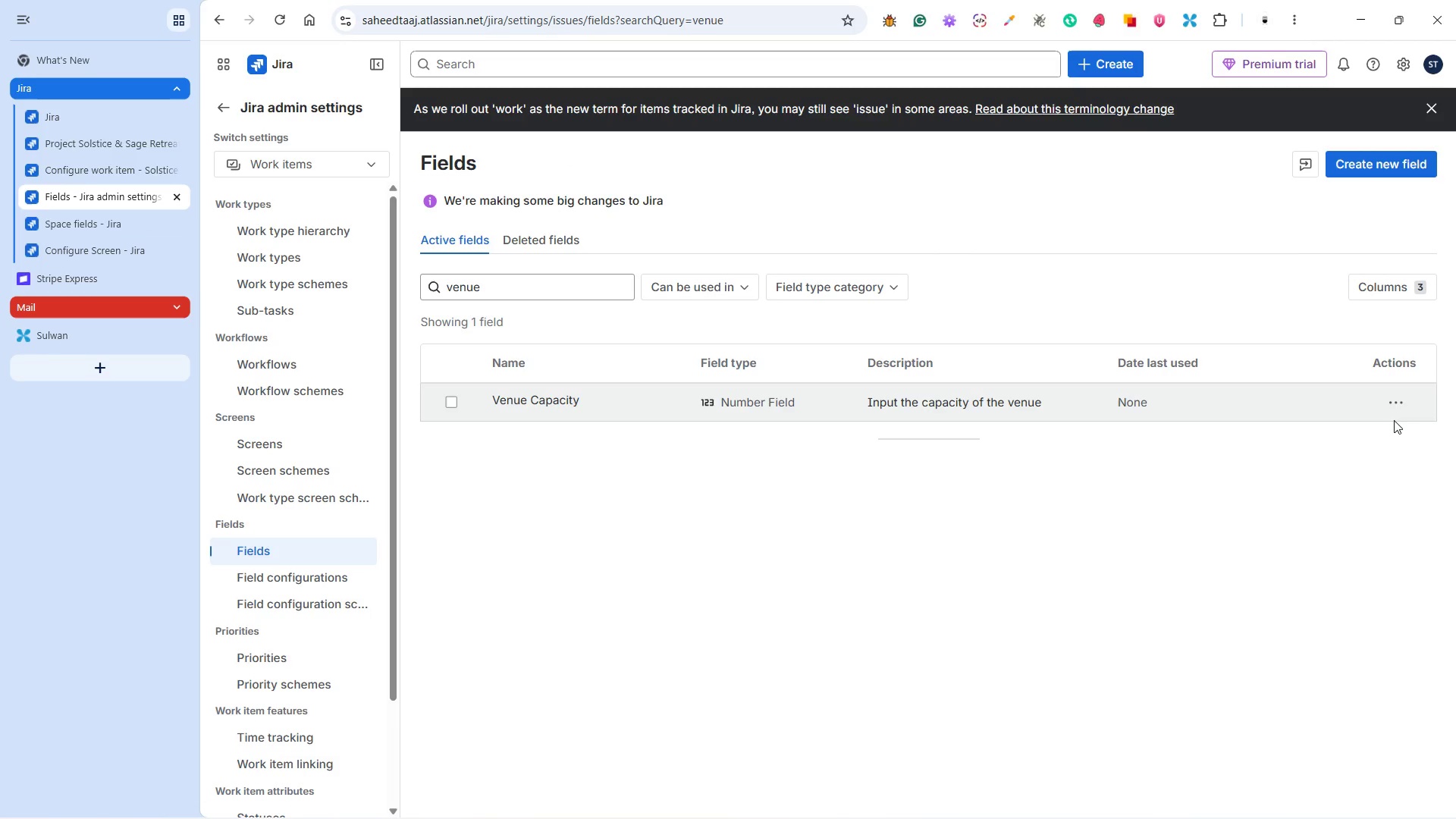 
left_click([1406, 401])
 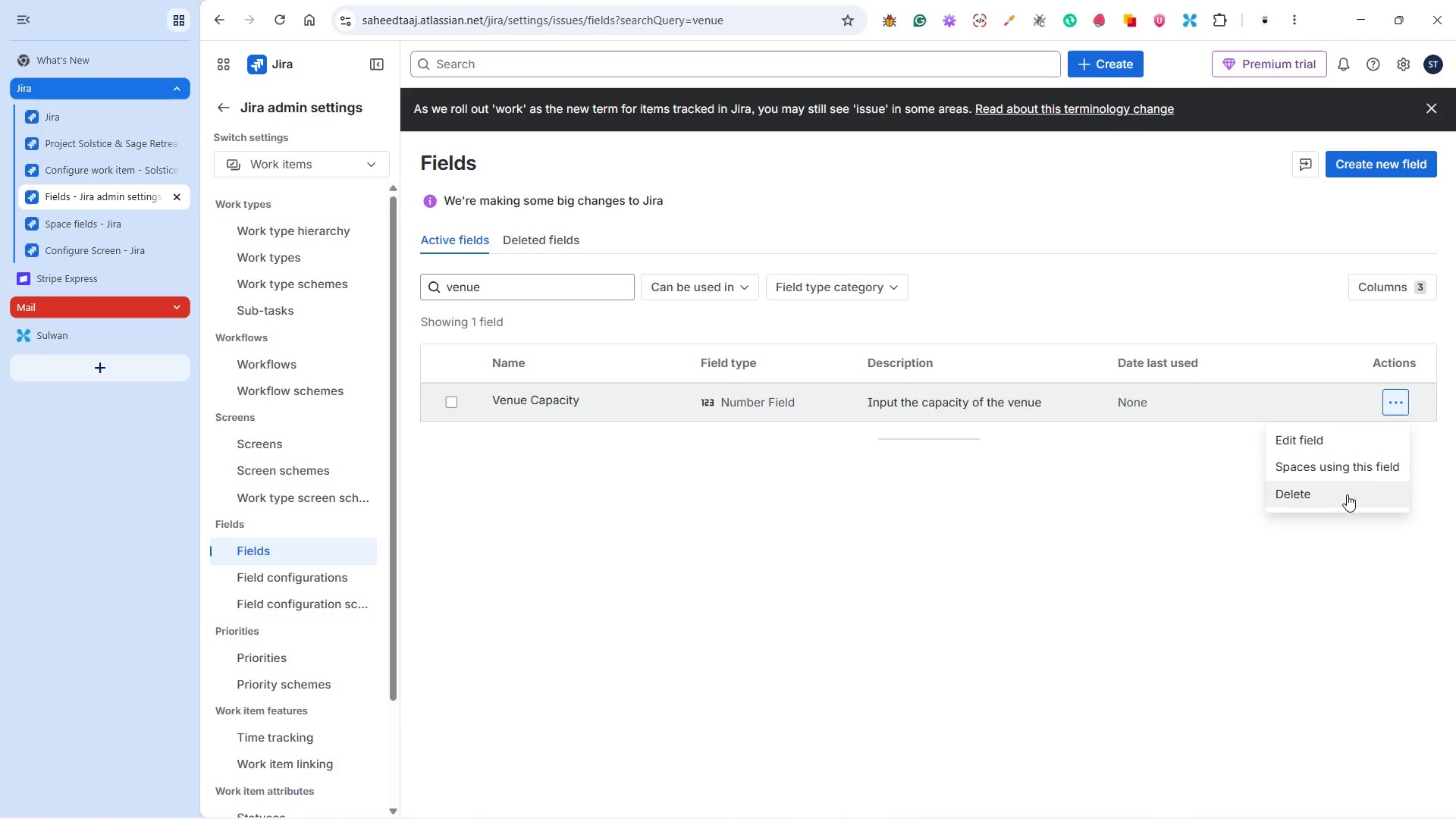 
left_click([1334, 497])
 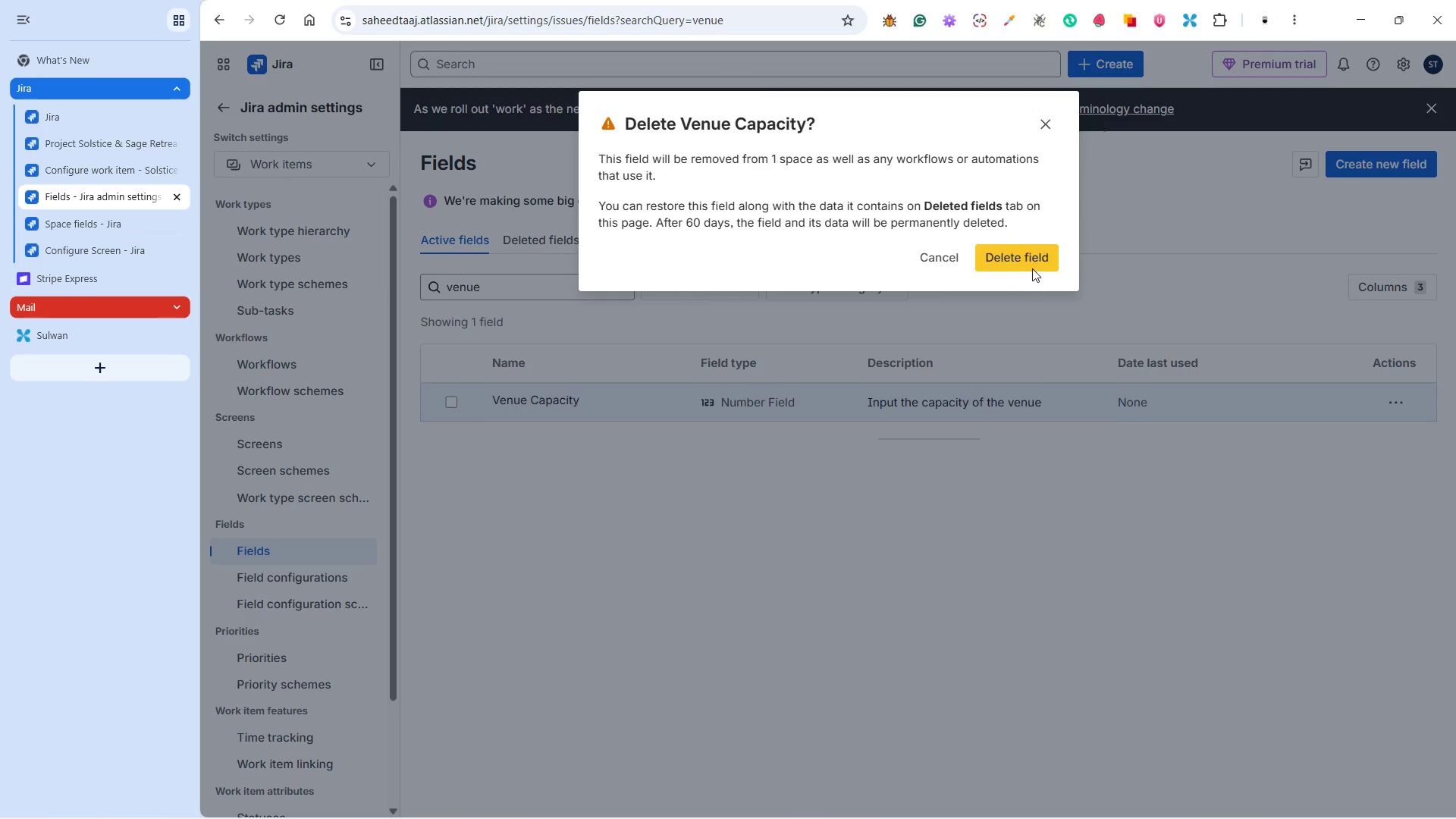 
left_click([1030, 256])
 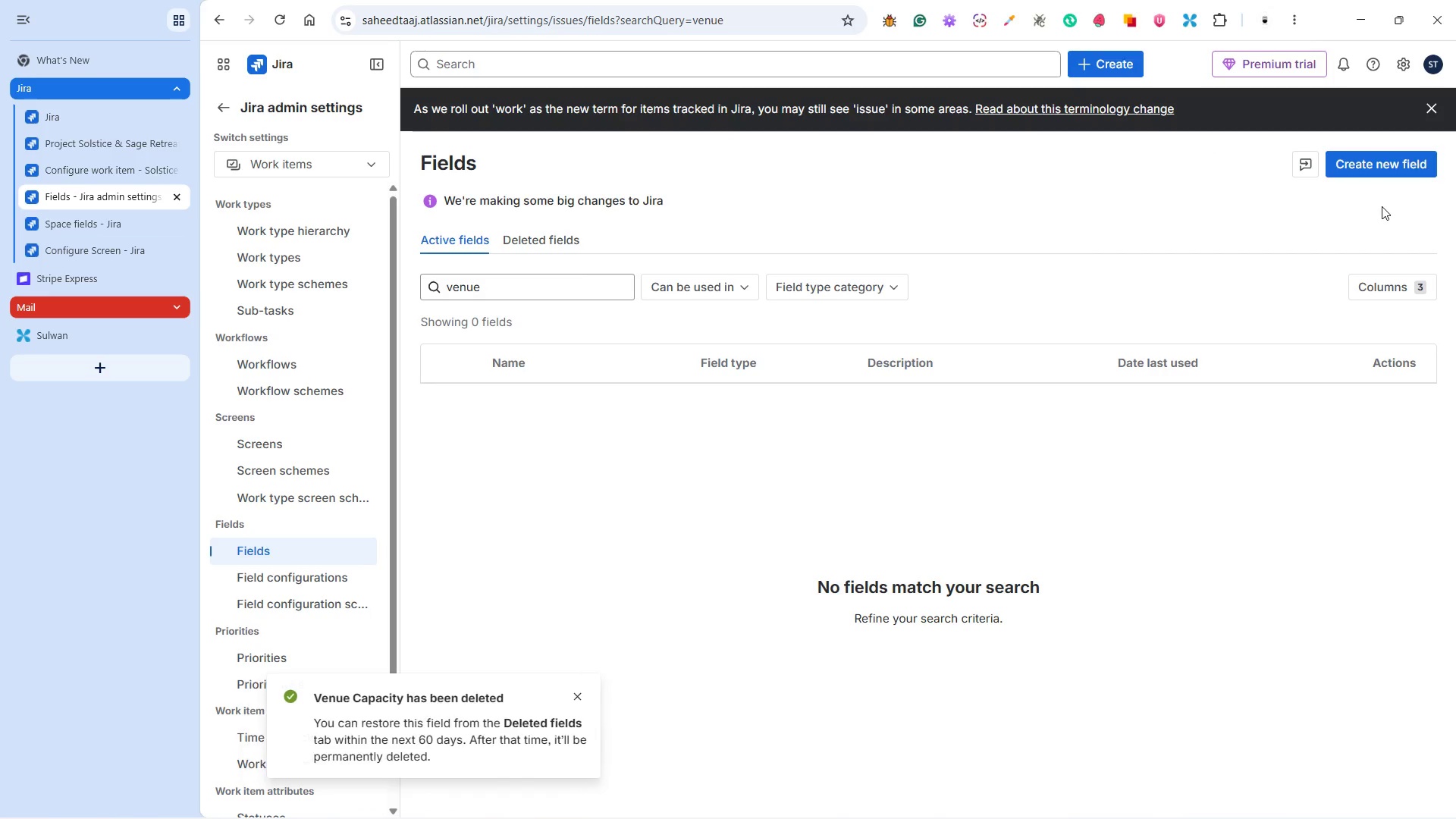 
left_click([1384, 170])
 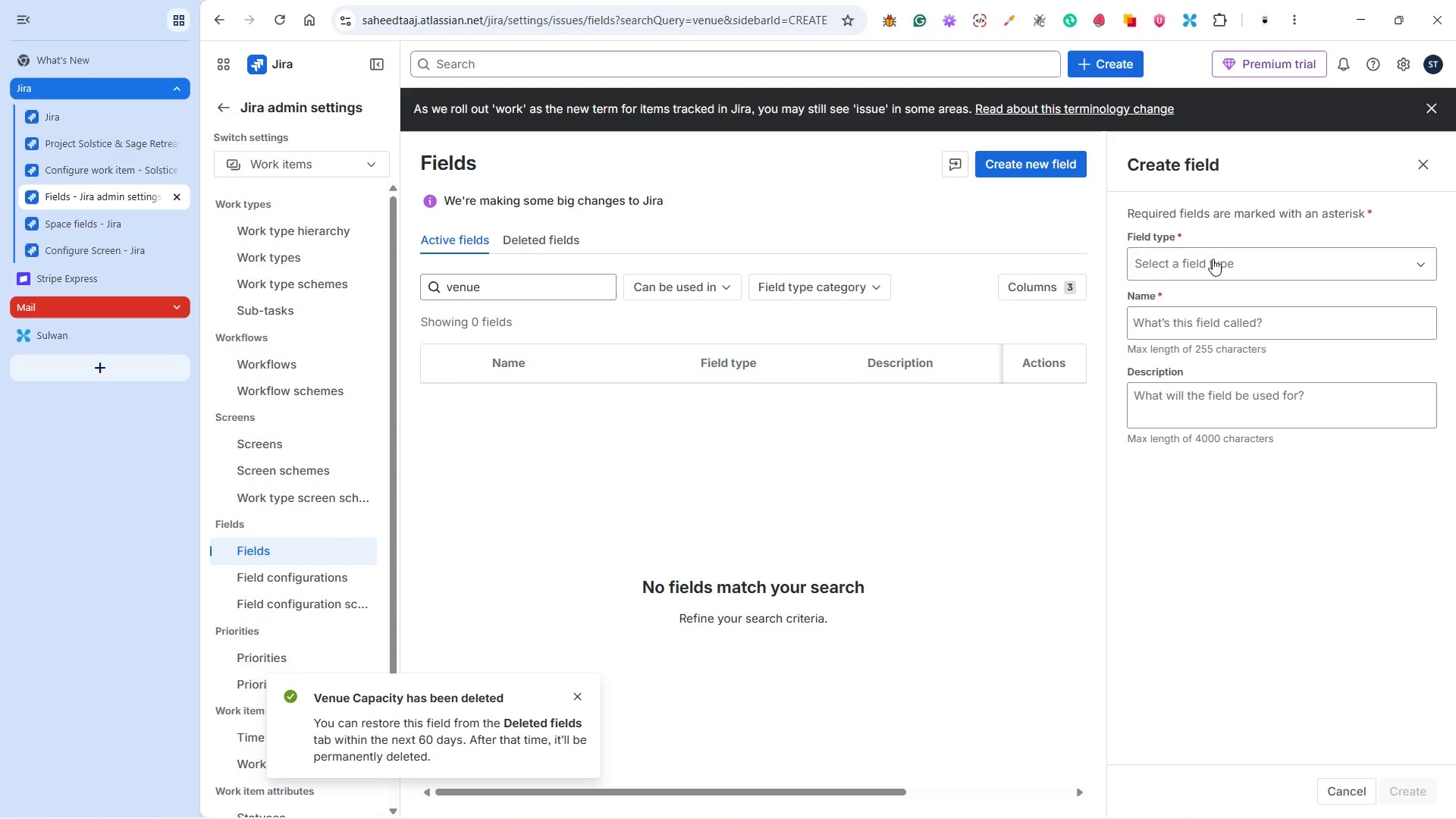 
left_click([1182, 271])
 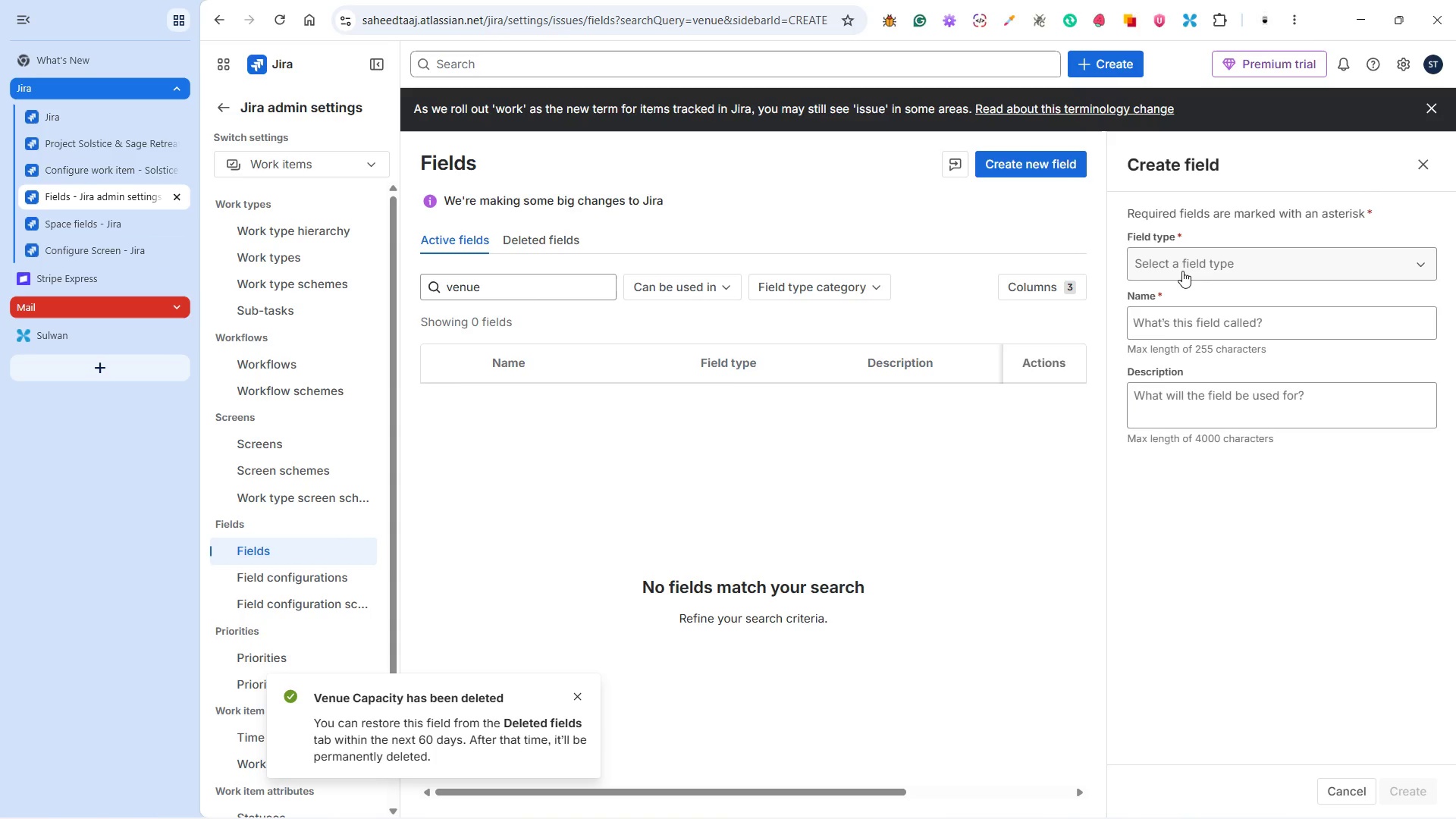 
mouse_move([1190, 286])
 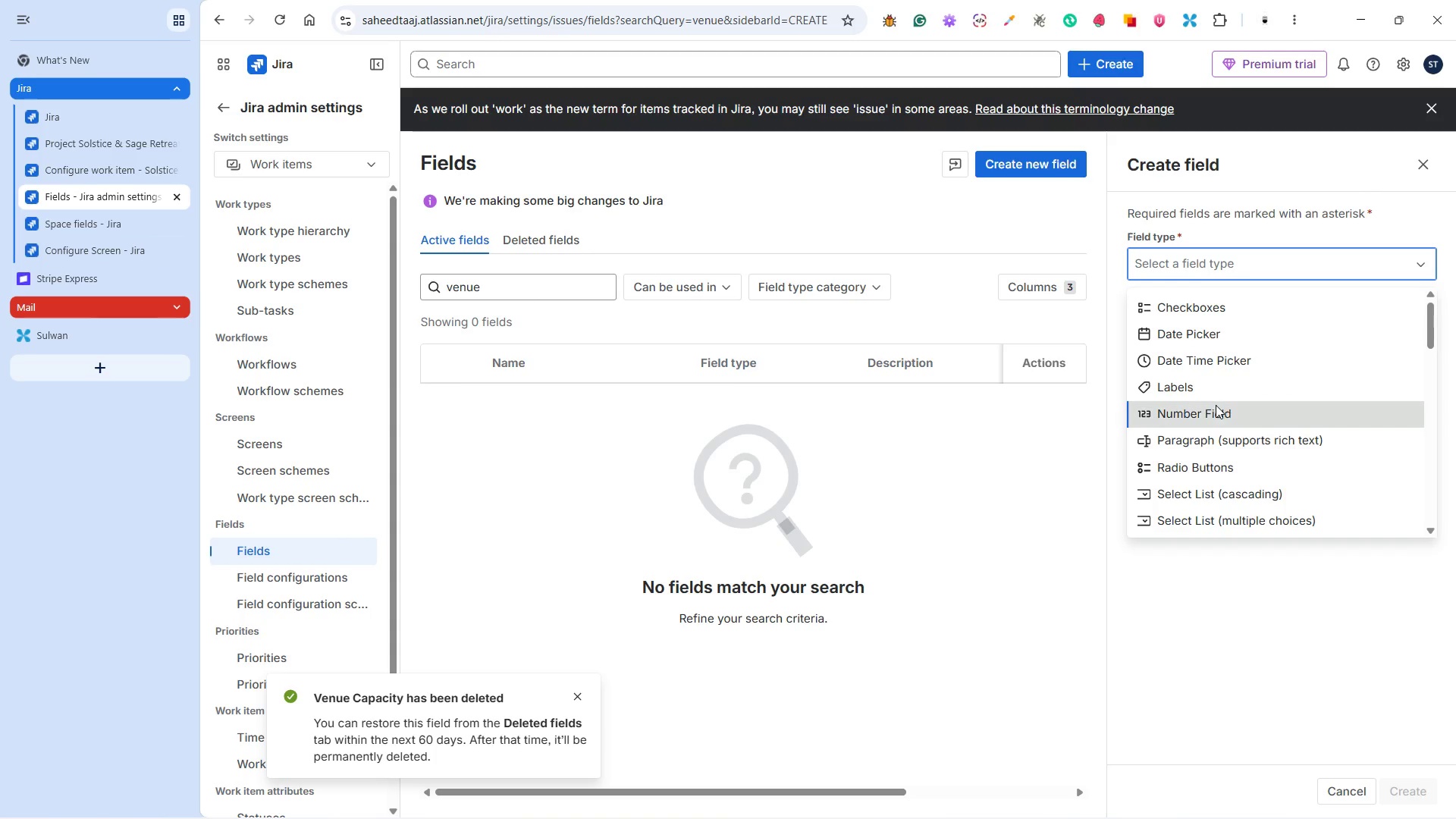 
left_click([1216, 405])
 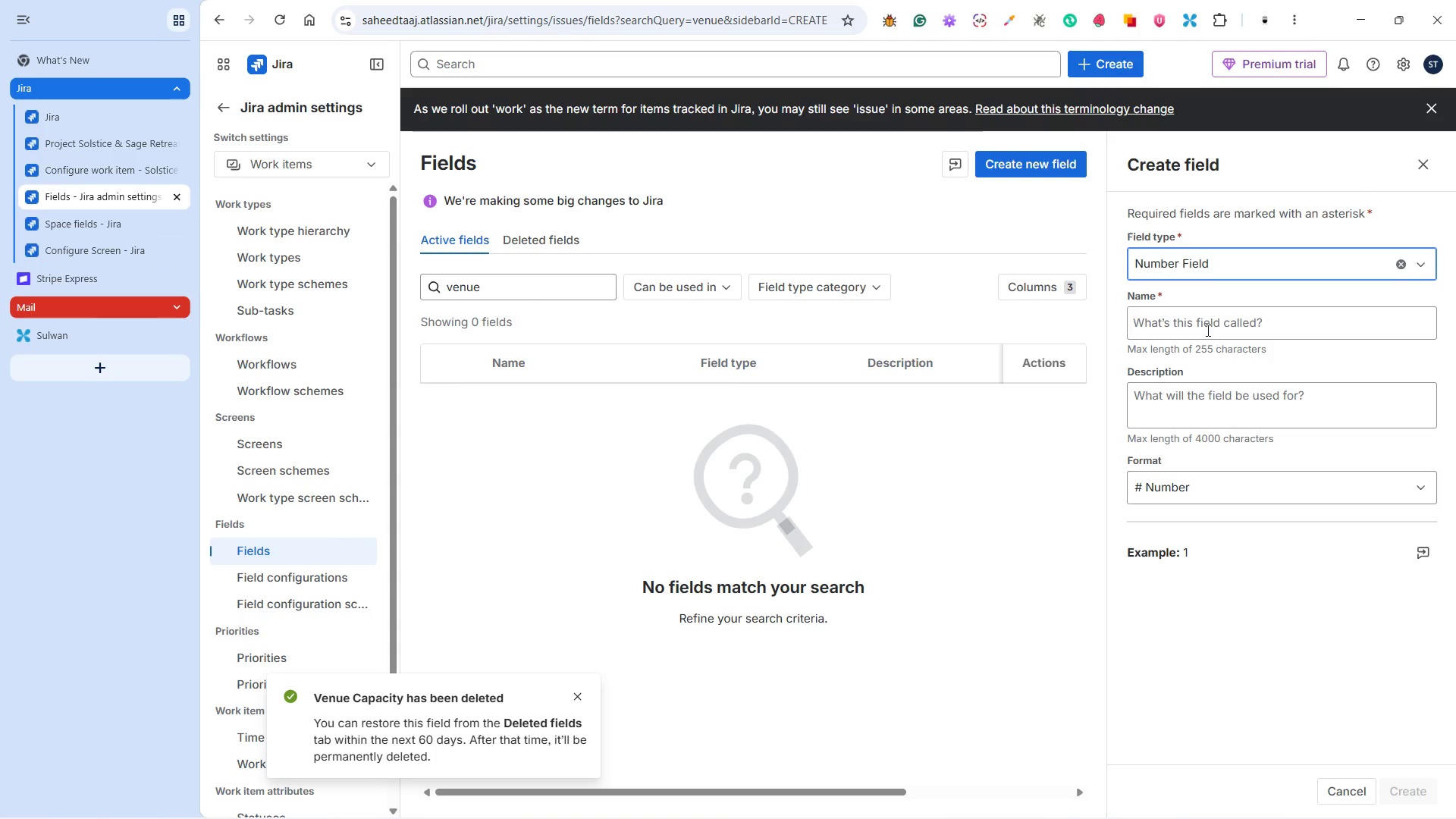 
left_click([1204, 325])
 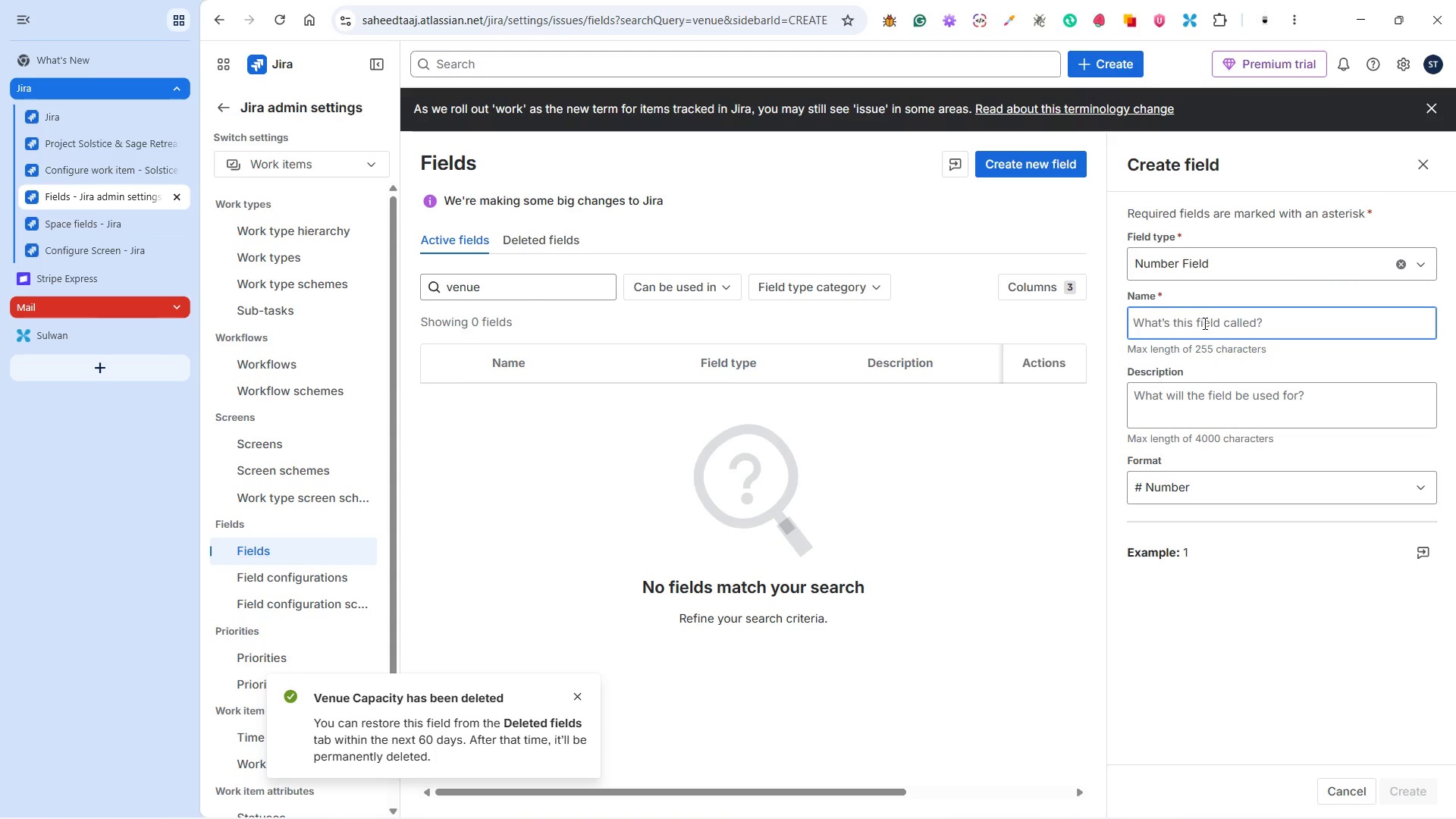 
hold_key(key=ControlLeft, duration=0.56)
 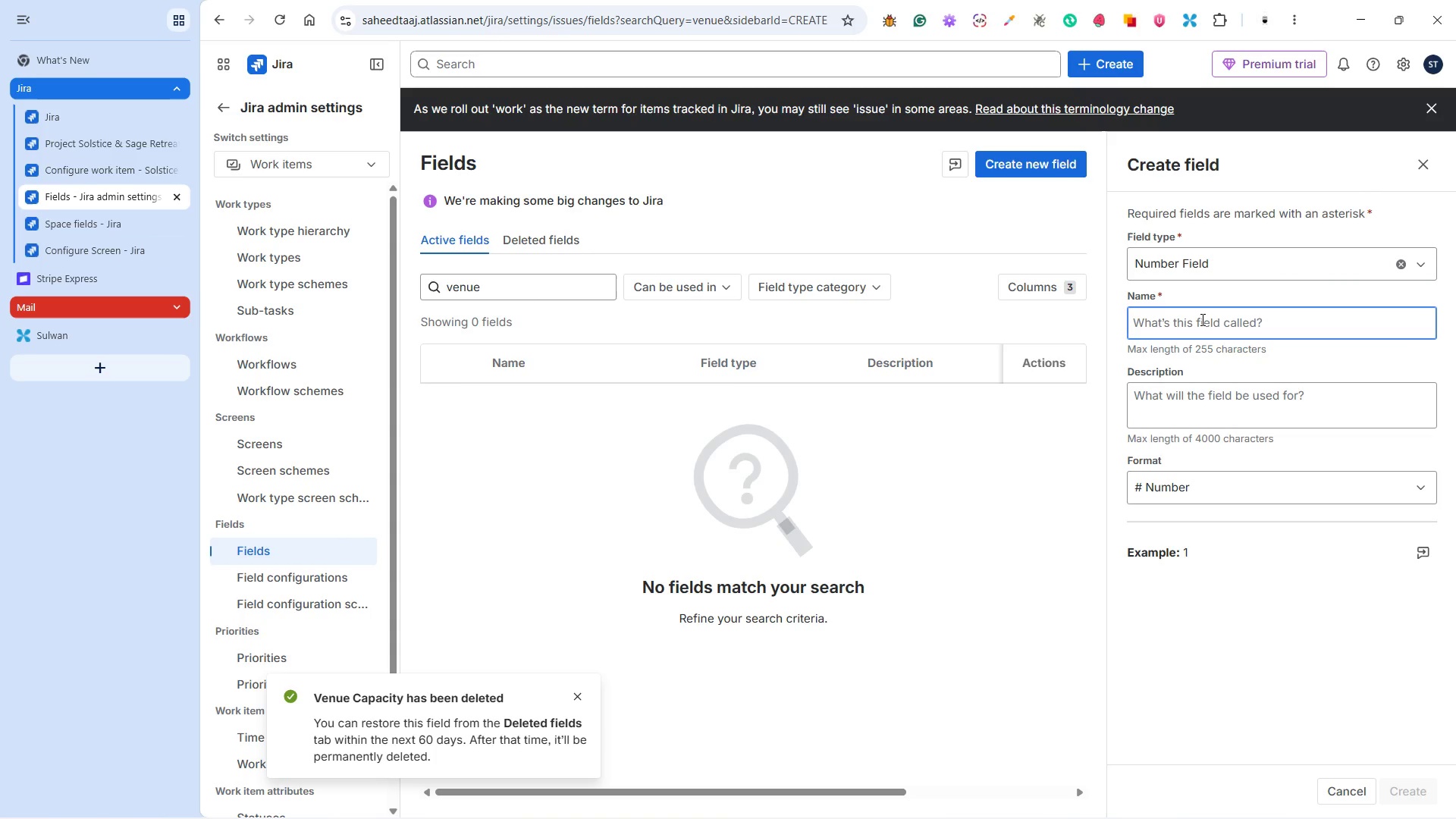 
type(Venue Capacity)
 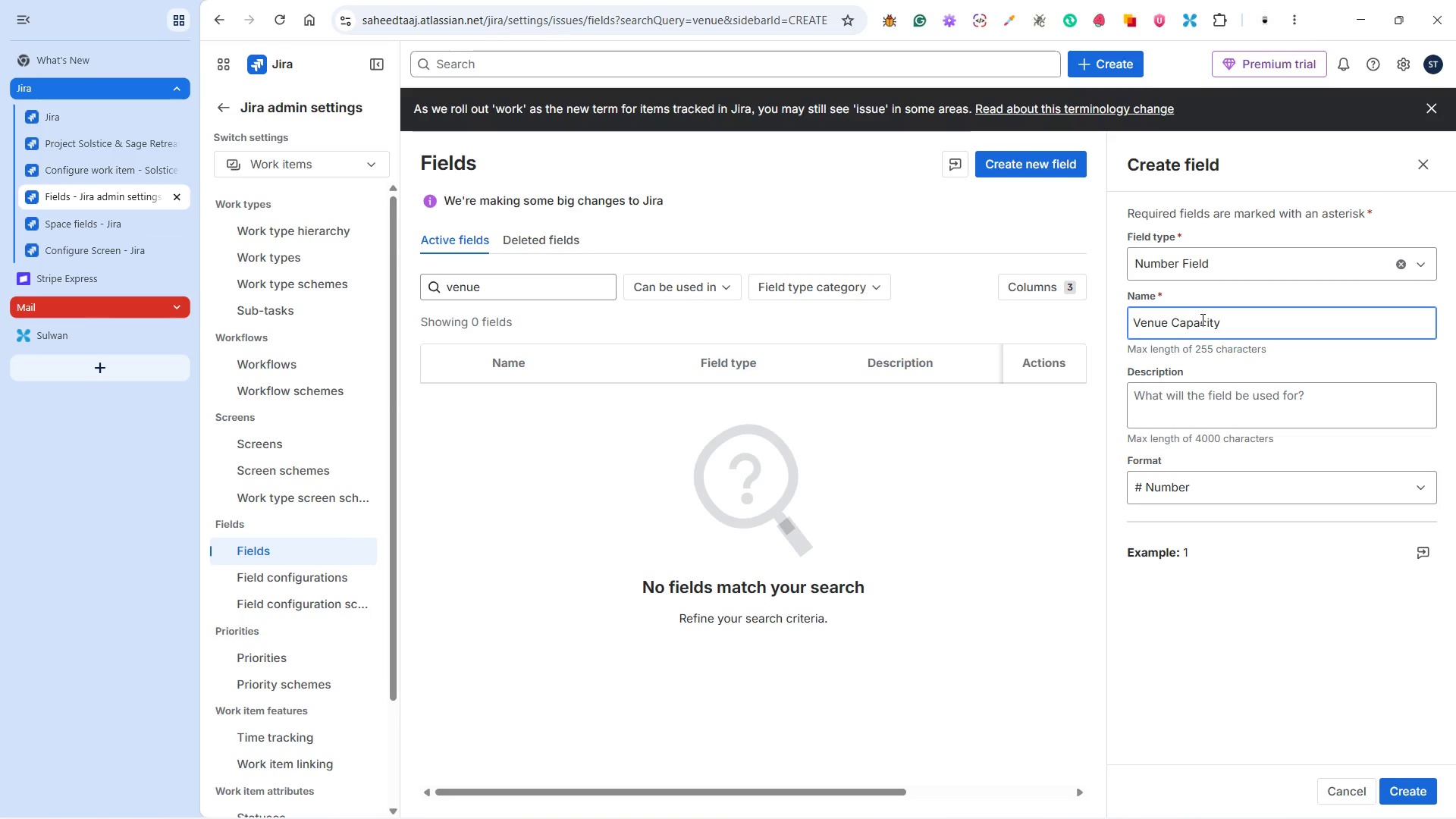 
double_click([1162, 412])
 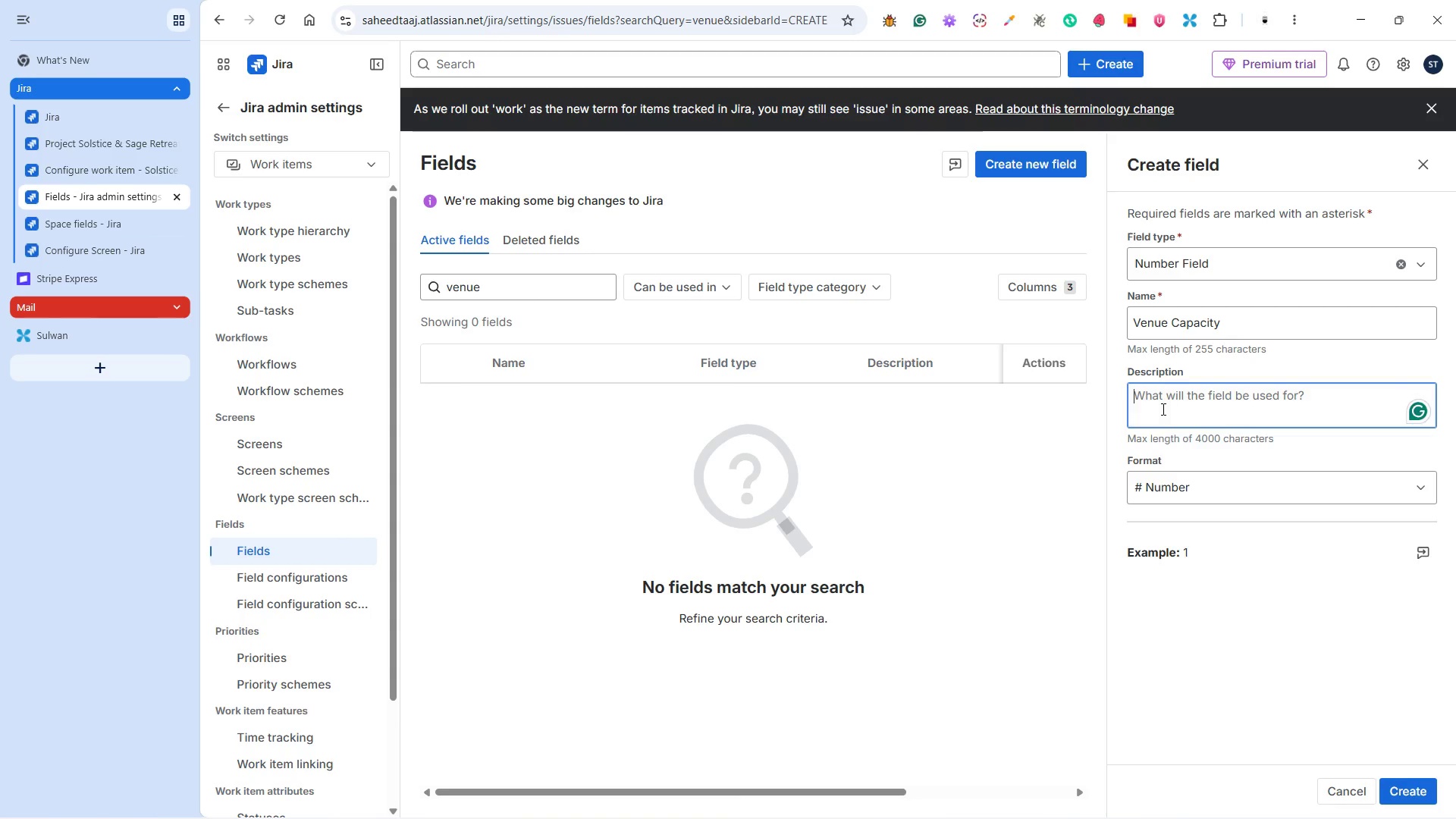 
key(Control+V)
 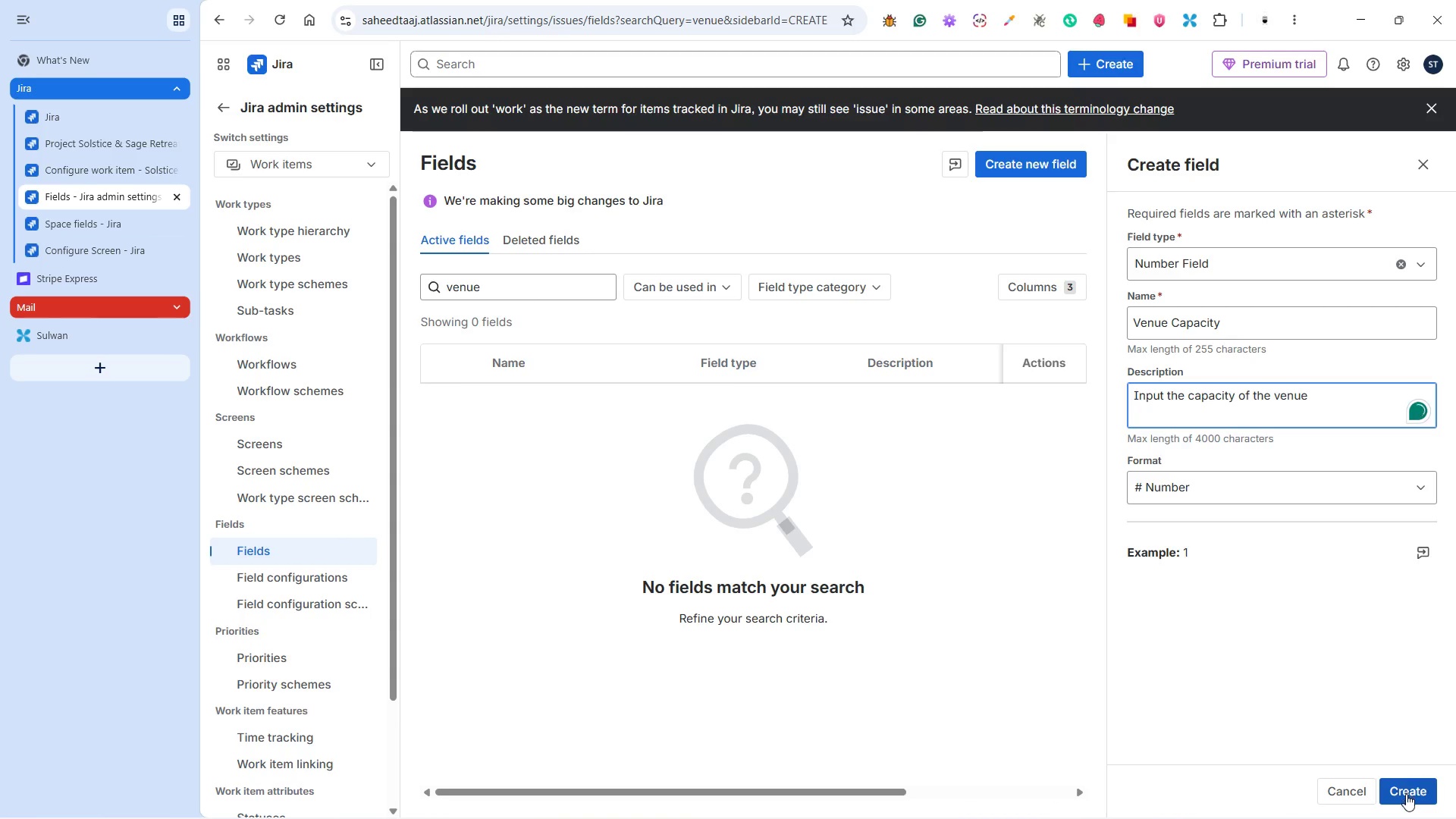 
left_click([1406, 794])
 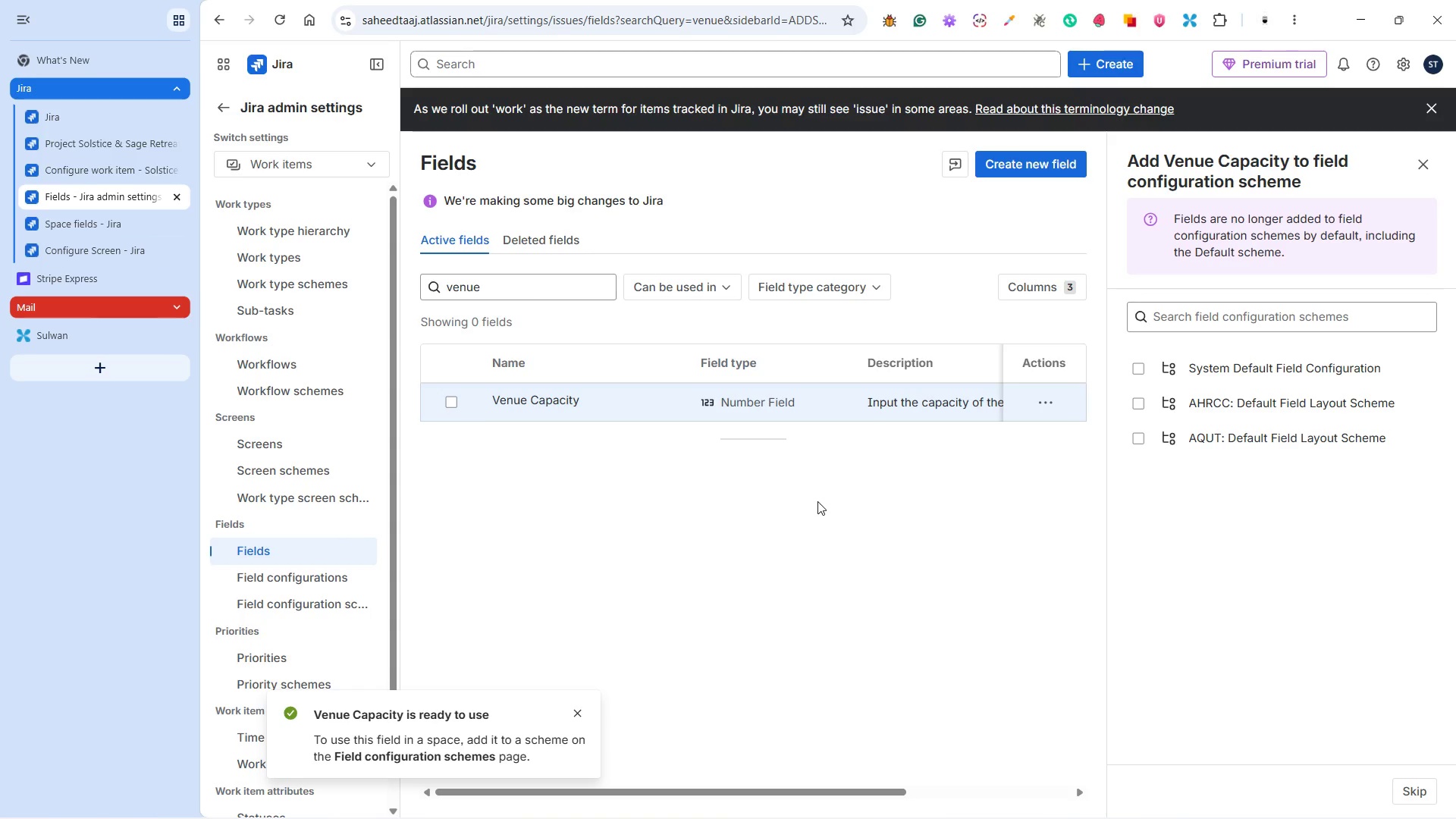 
left_click([1159, 363])
 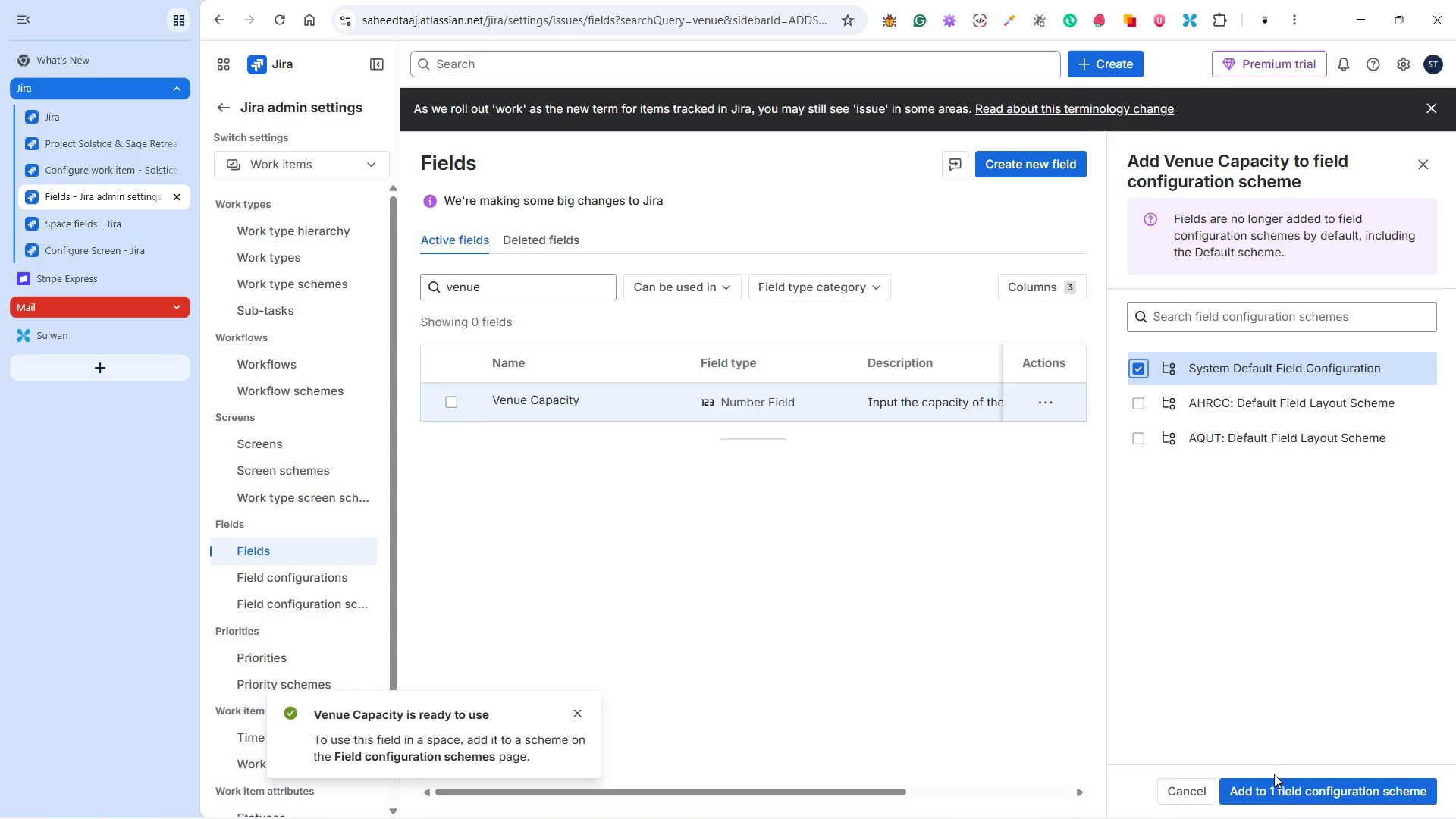 
left_click([1265, 800])
 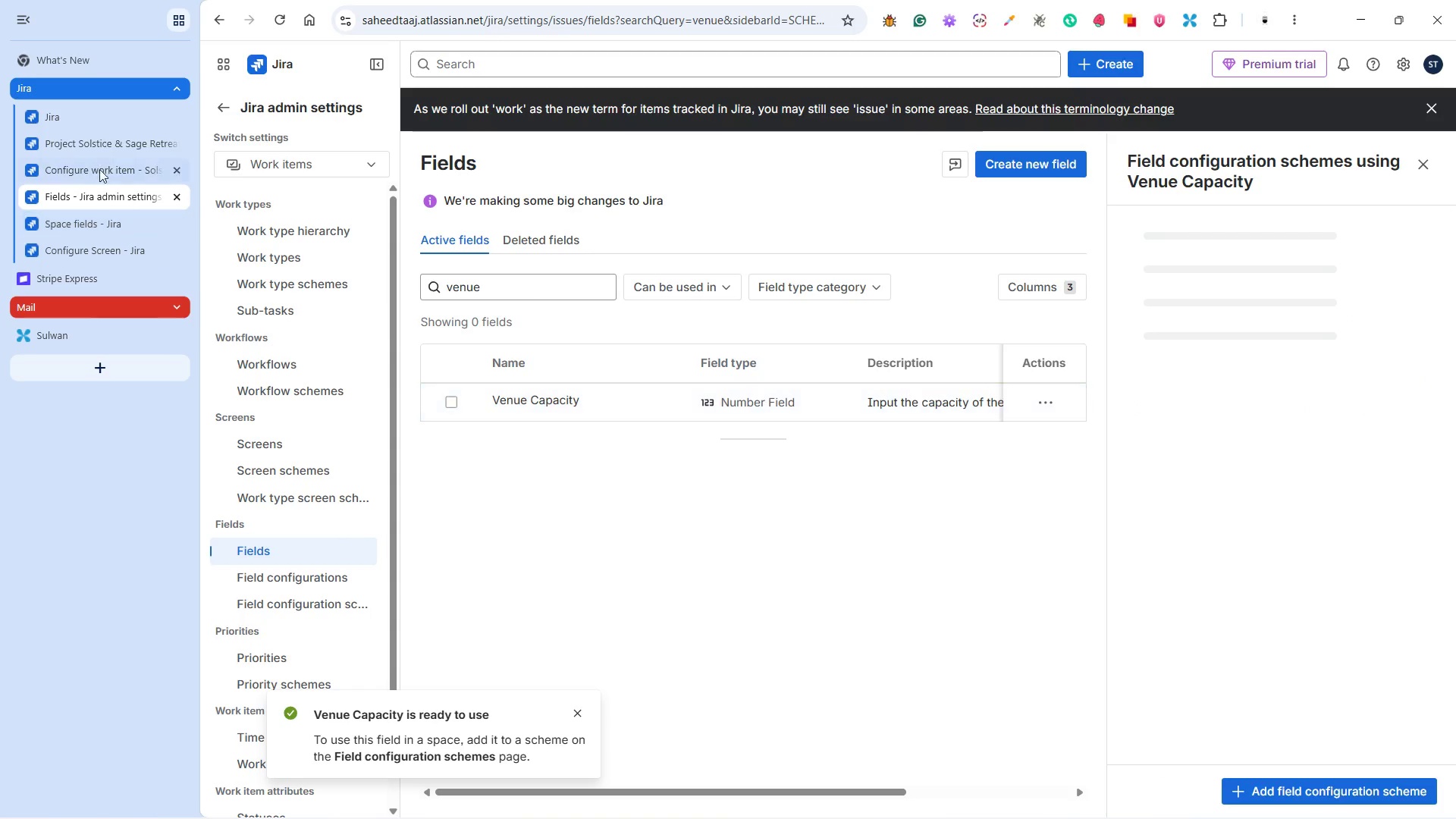 
left_click([93, 175])
 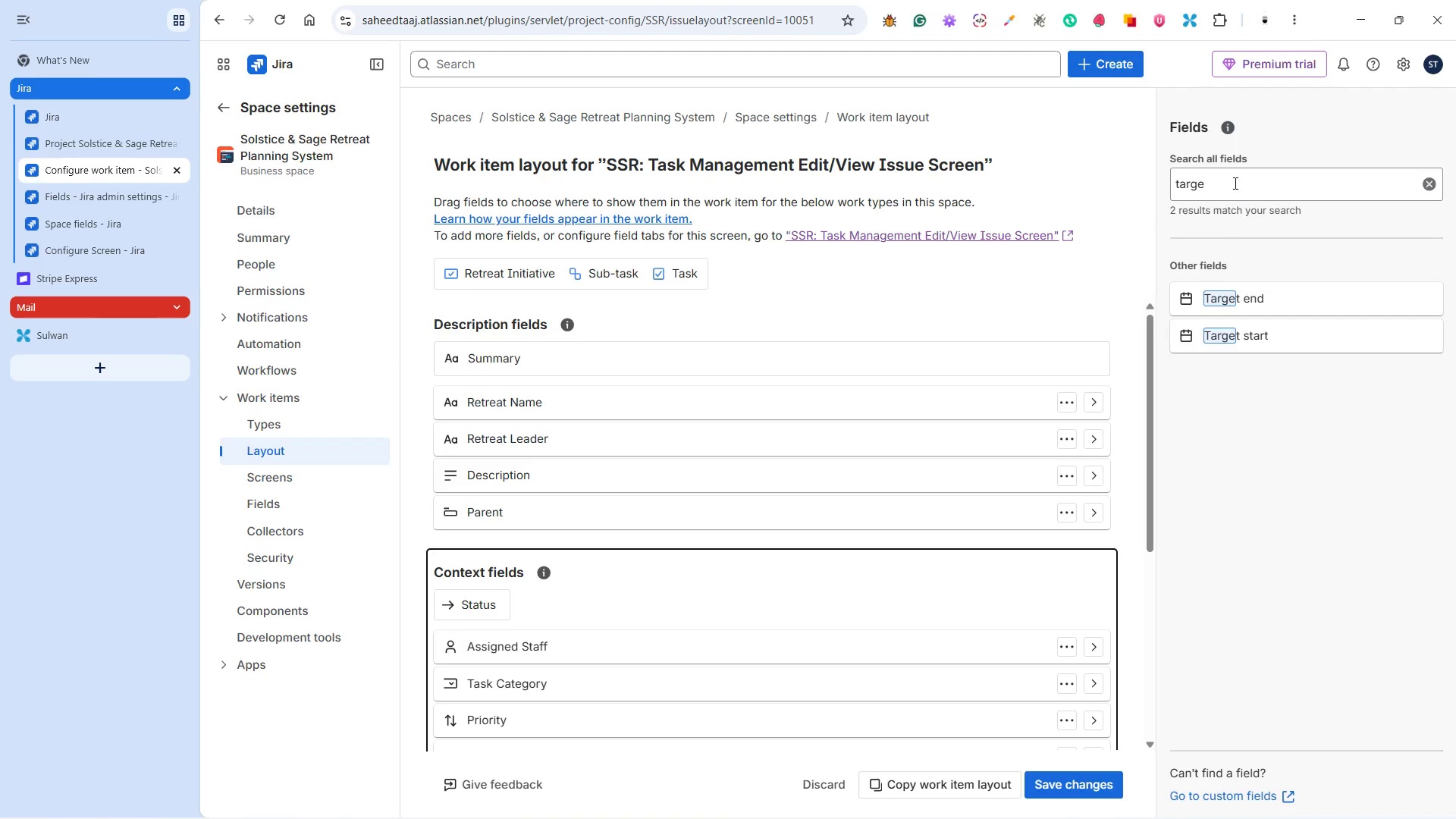 
left_click_drag(start_coordinate=[1219, 176], to_coordinate=[1153, 182])
 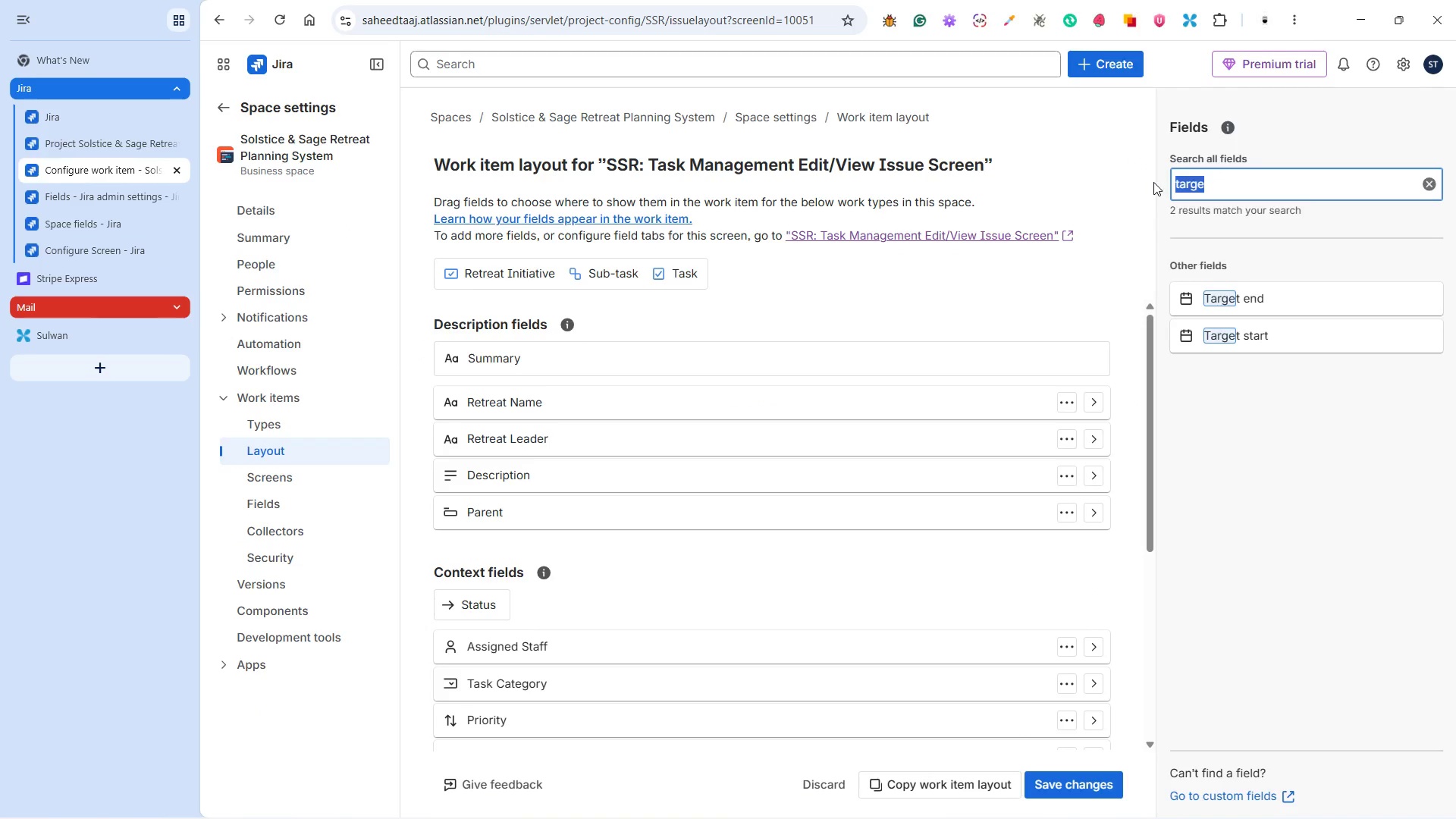 
type(ven)
 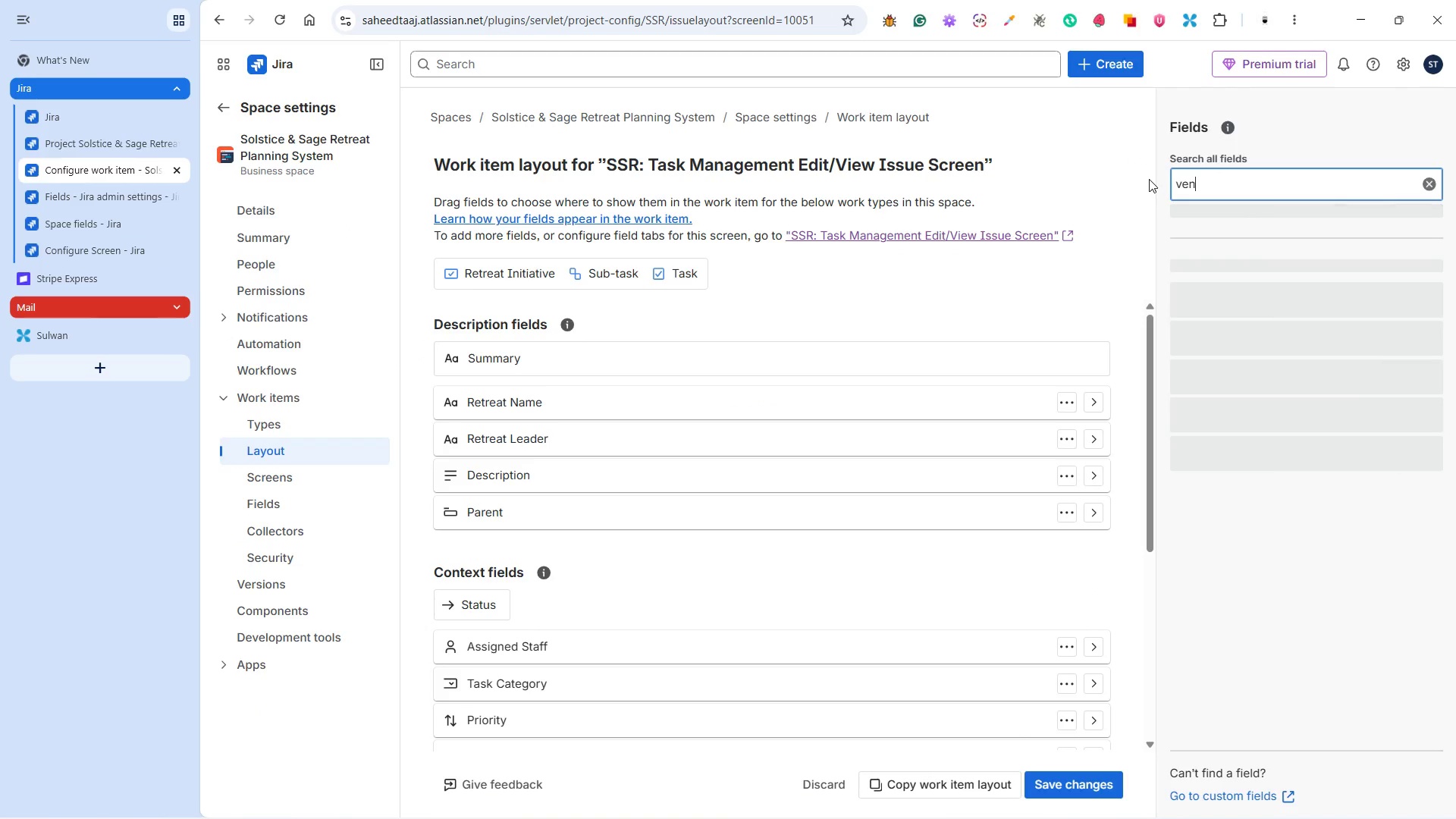 
type(ue)
 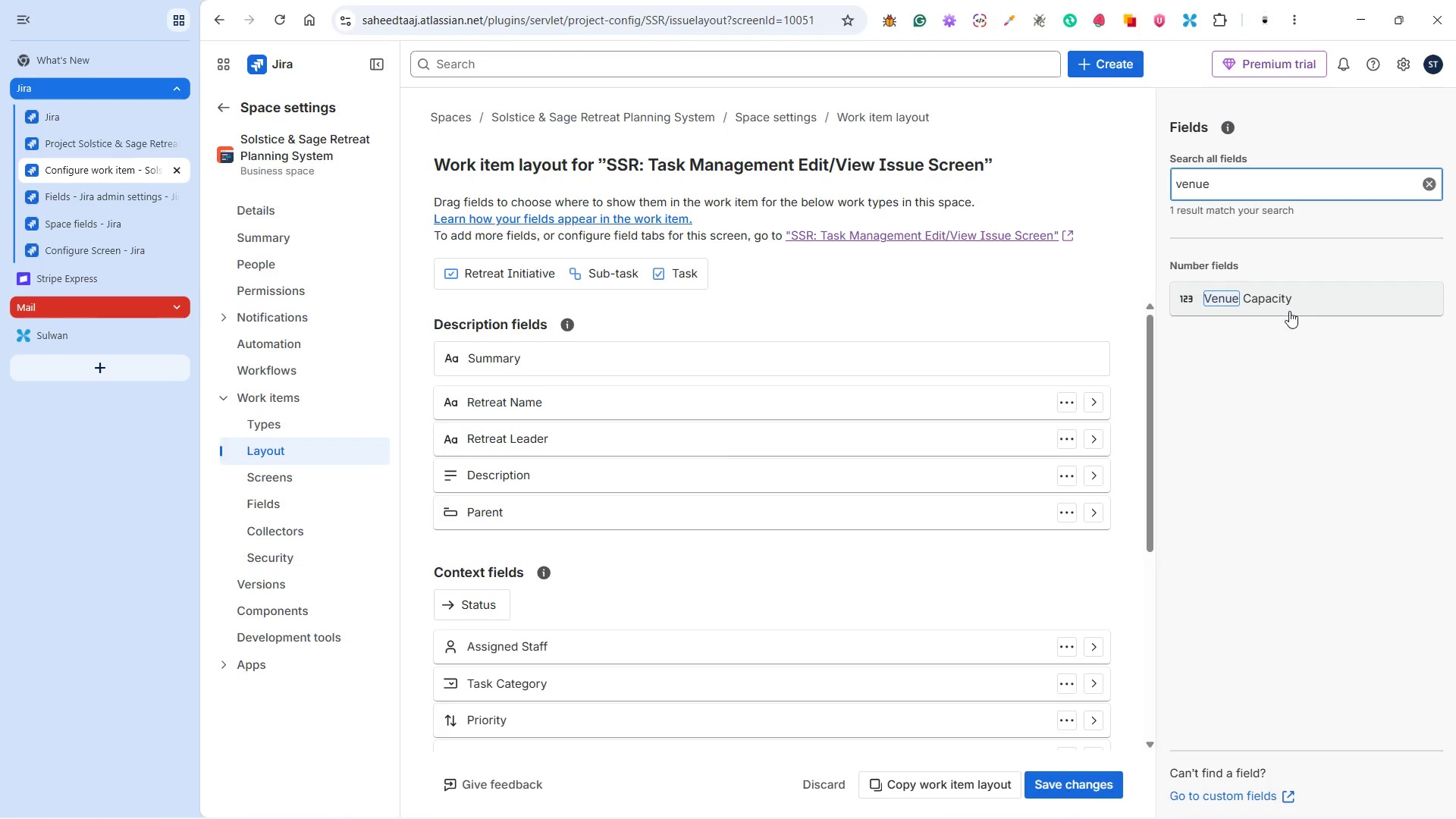 
left_click_drag(start_coordinate=[1278, 300], to_coordinate=[540, 431])
 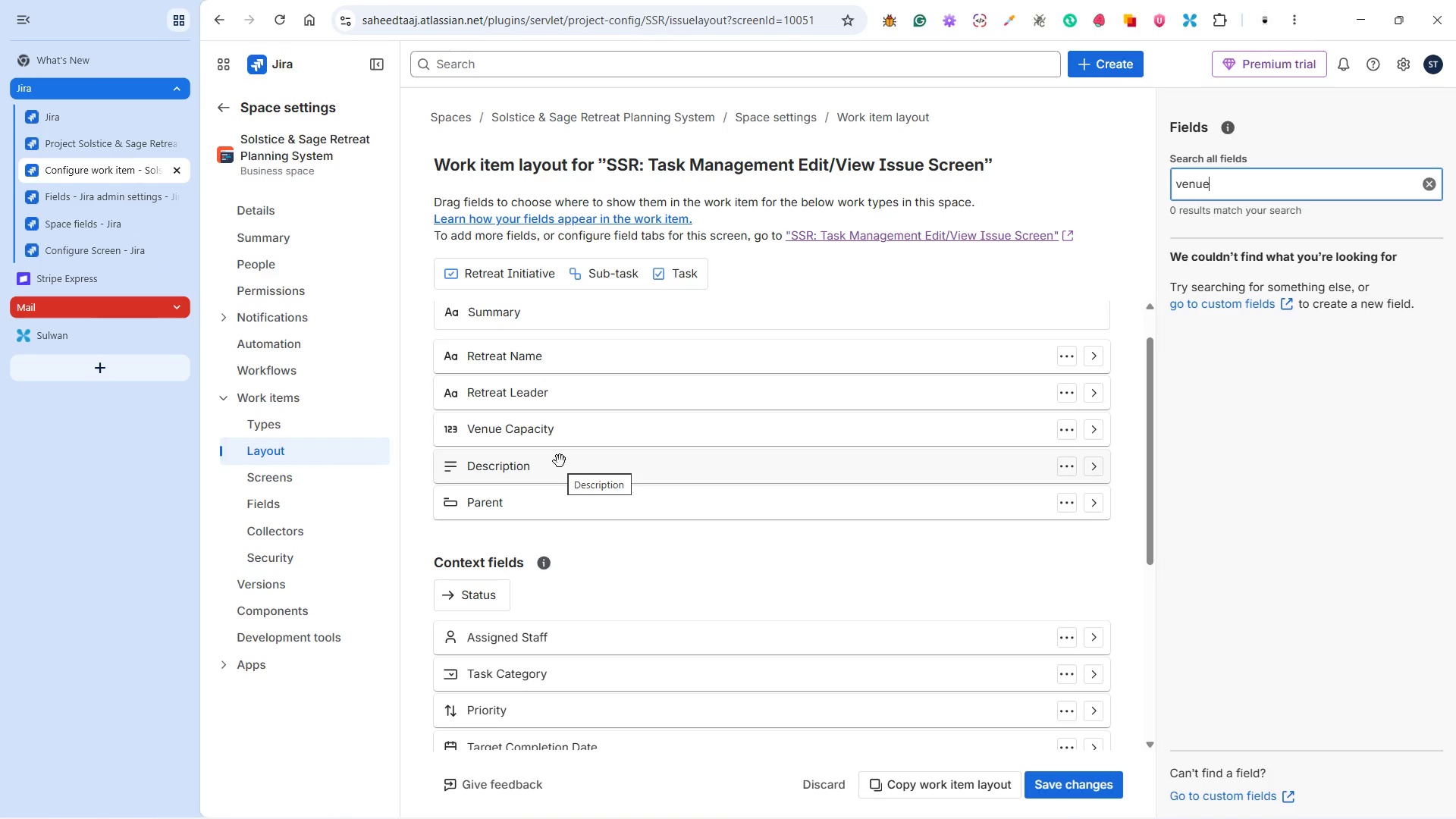 
scroll: coordinate [566, 462], scroll_direction: up, amount: 2.0
 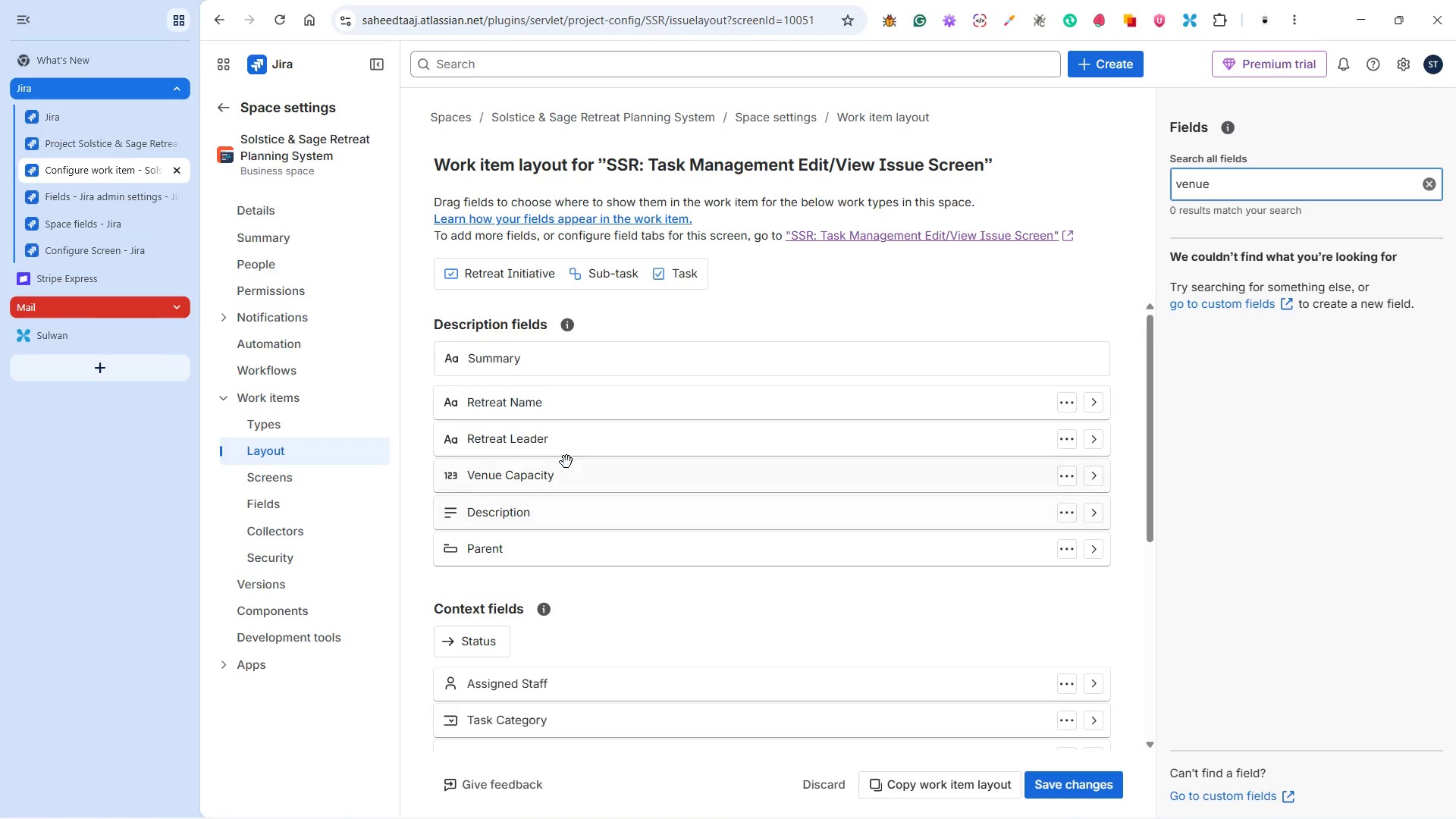 
scroll: coordinate [566, 462], scroll_direction: down, amount: 6.0
 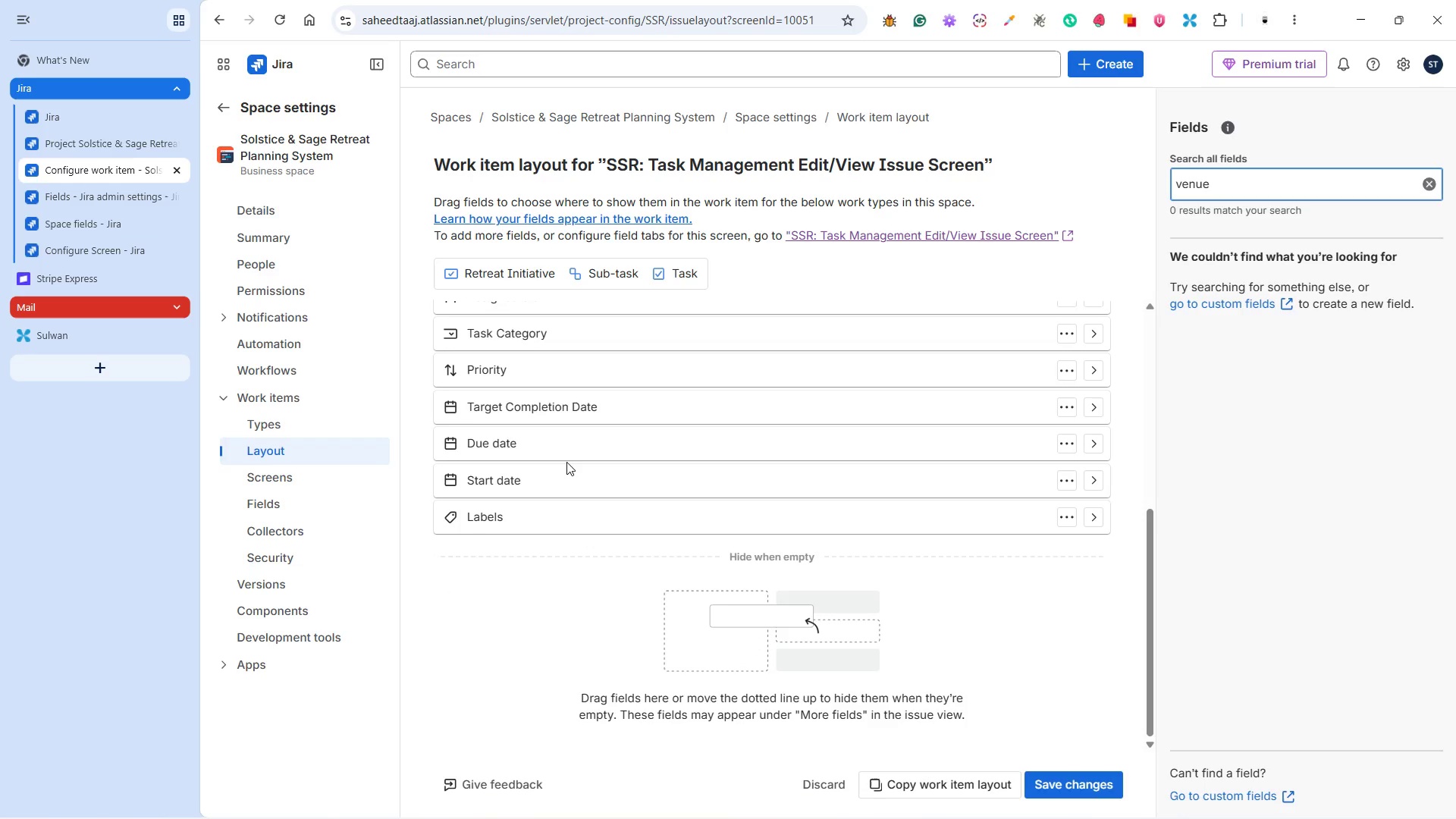 
scroll: coordinate [566, 462], scroll_direction: up, amount: 2.0
 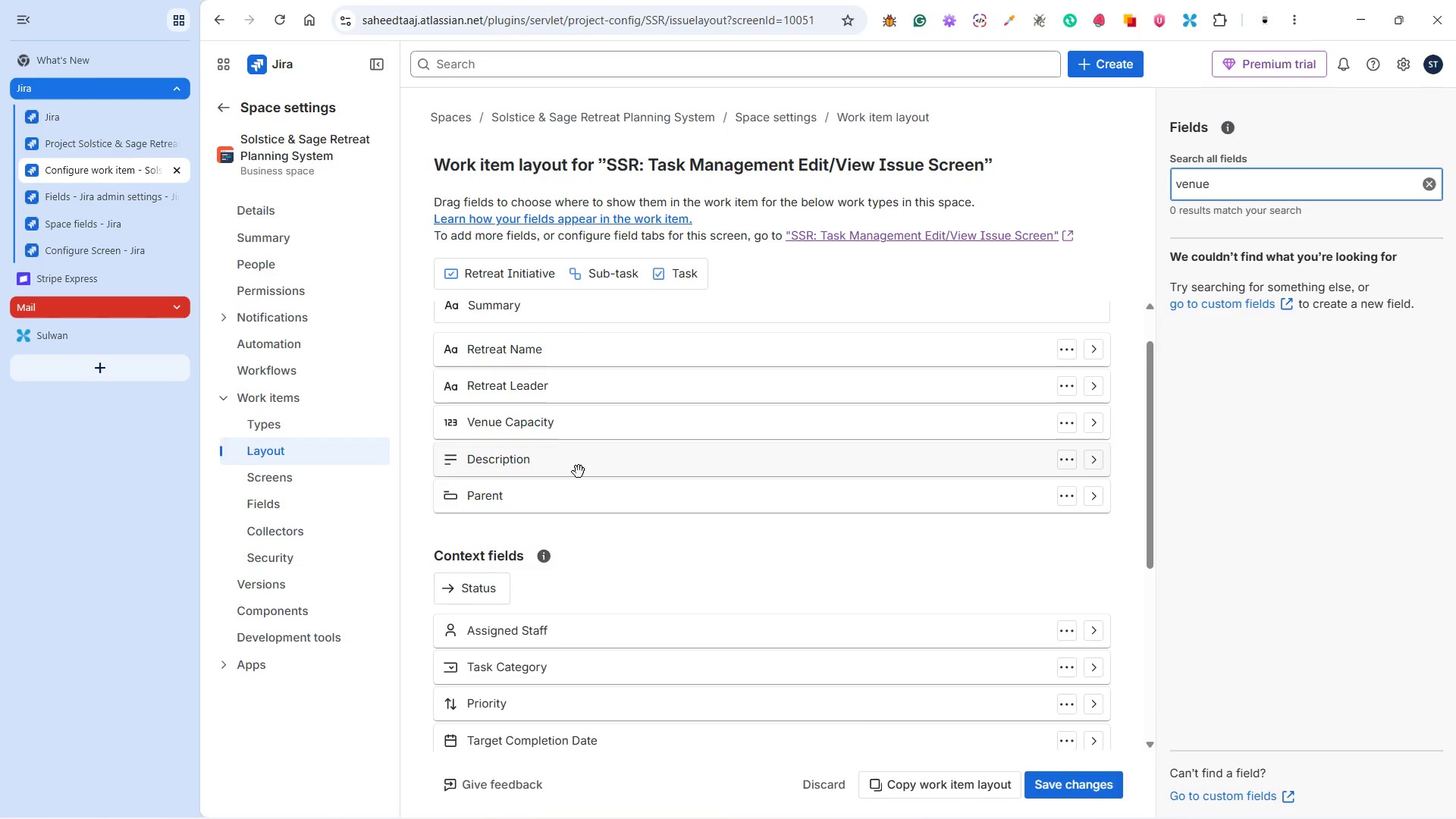 
wait(10.18)
 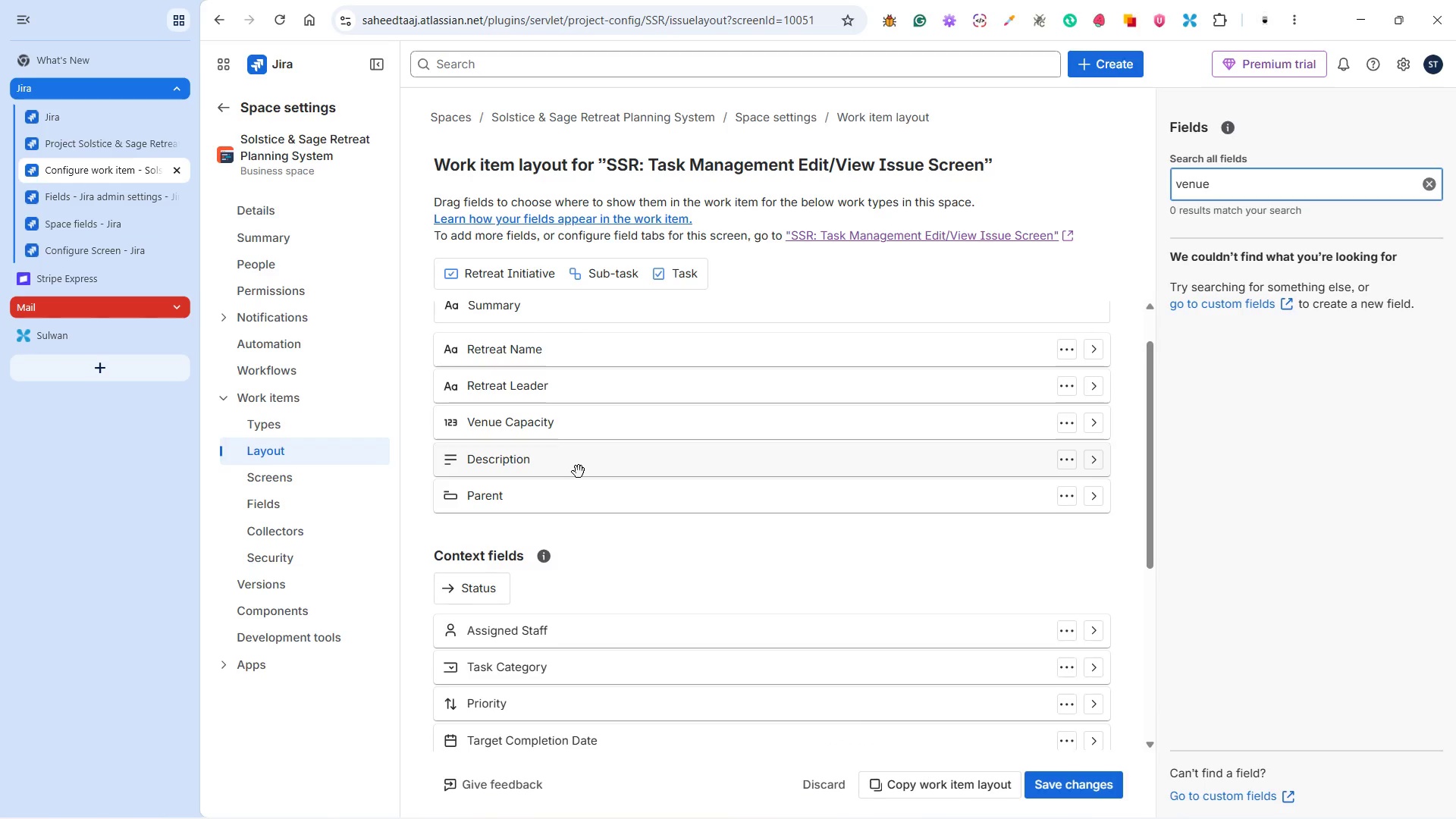 
left_click([1005, 804])
 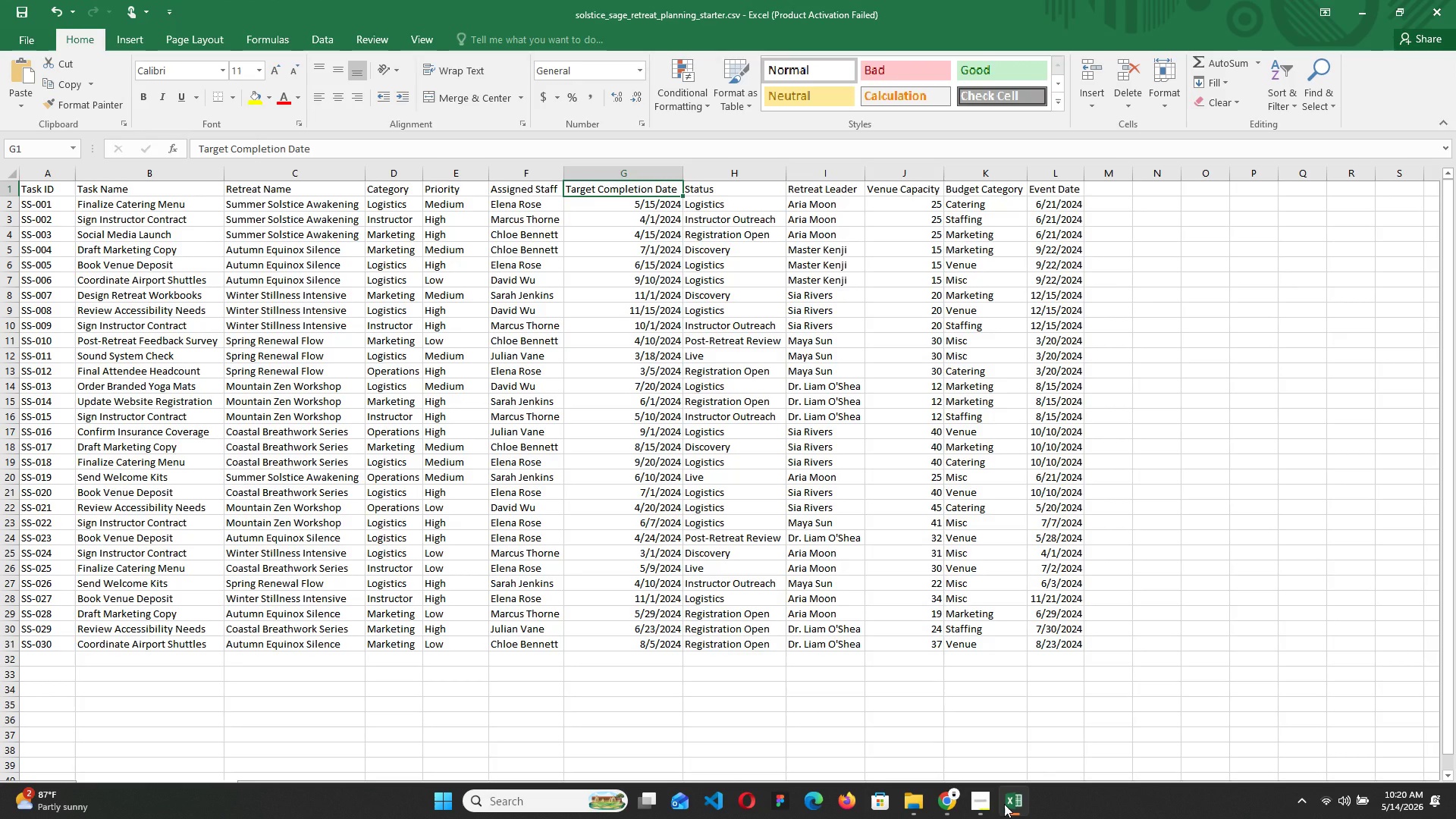 
wait(7.08)
 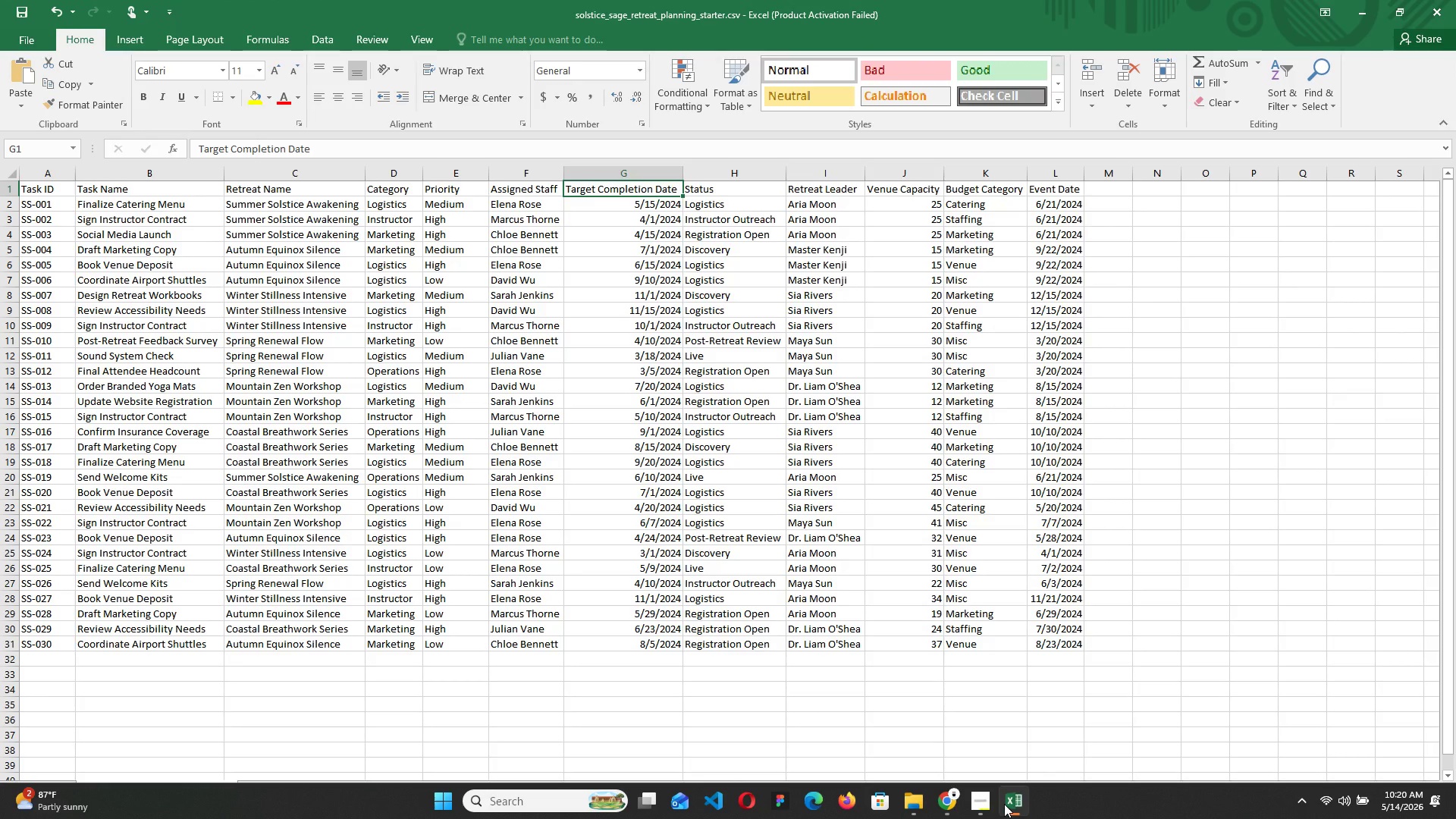 
left_click([1004, 804])
 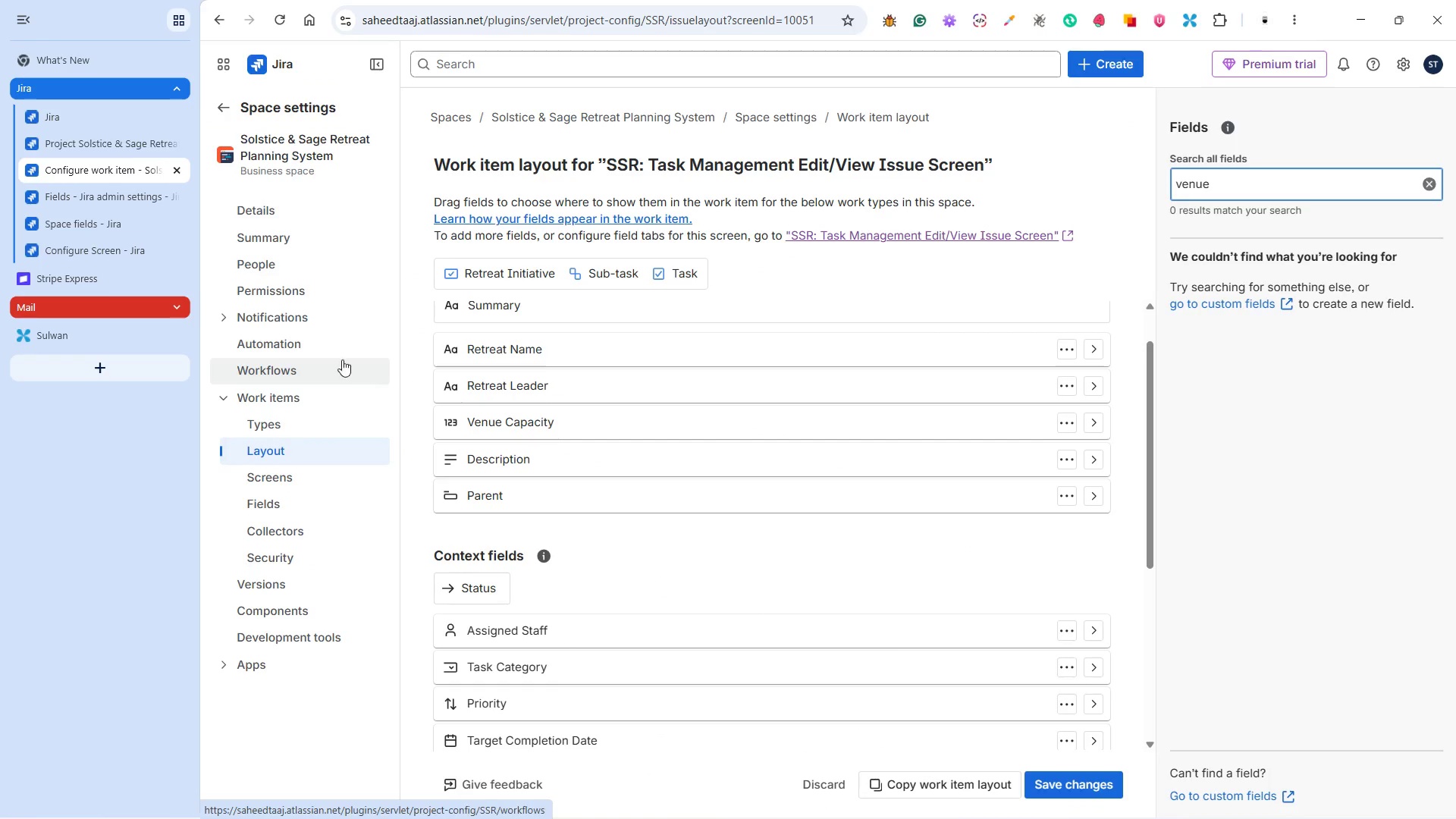 
left_click([105, 192])
 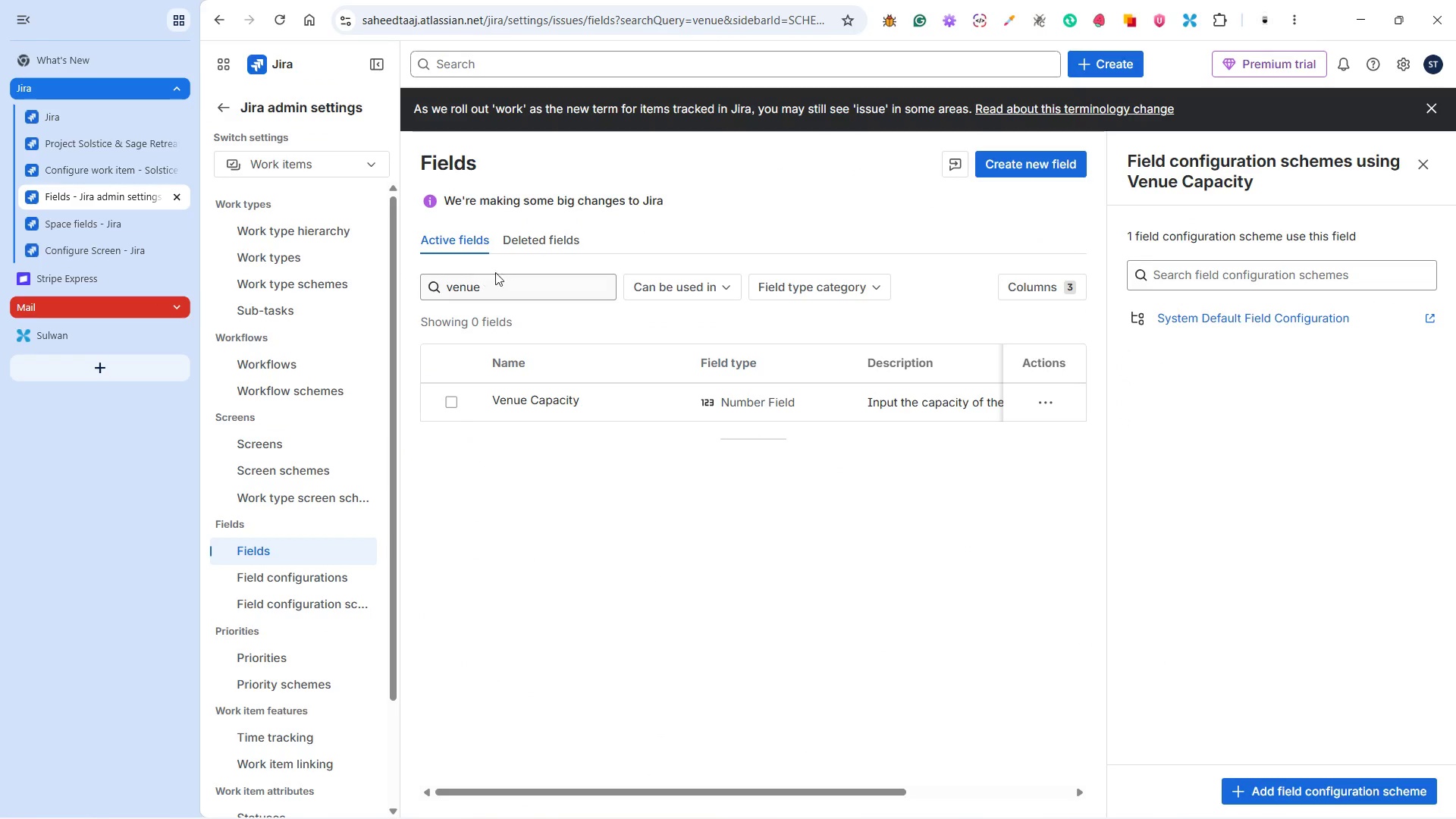 
left_click_drag(start_coordinate=[501, 284], to_coordinate=[410, 285])
 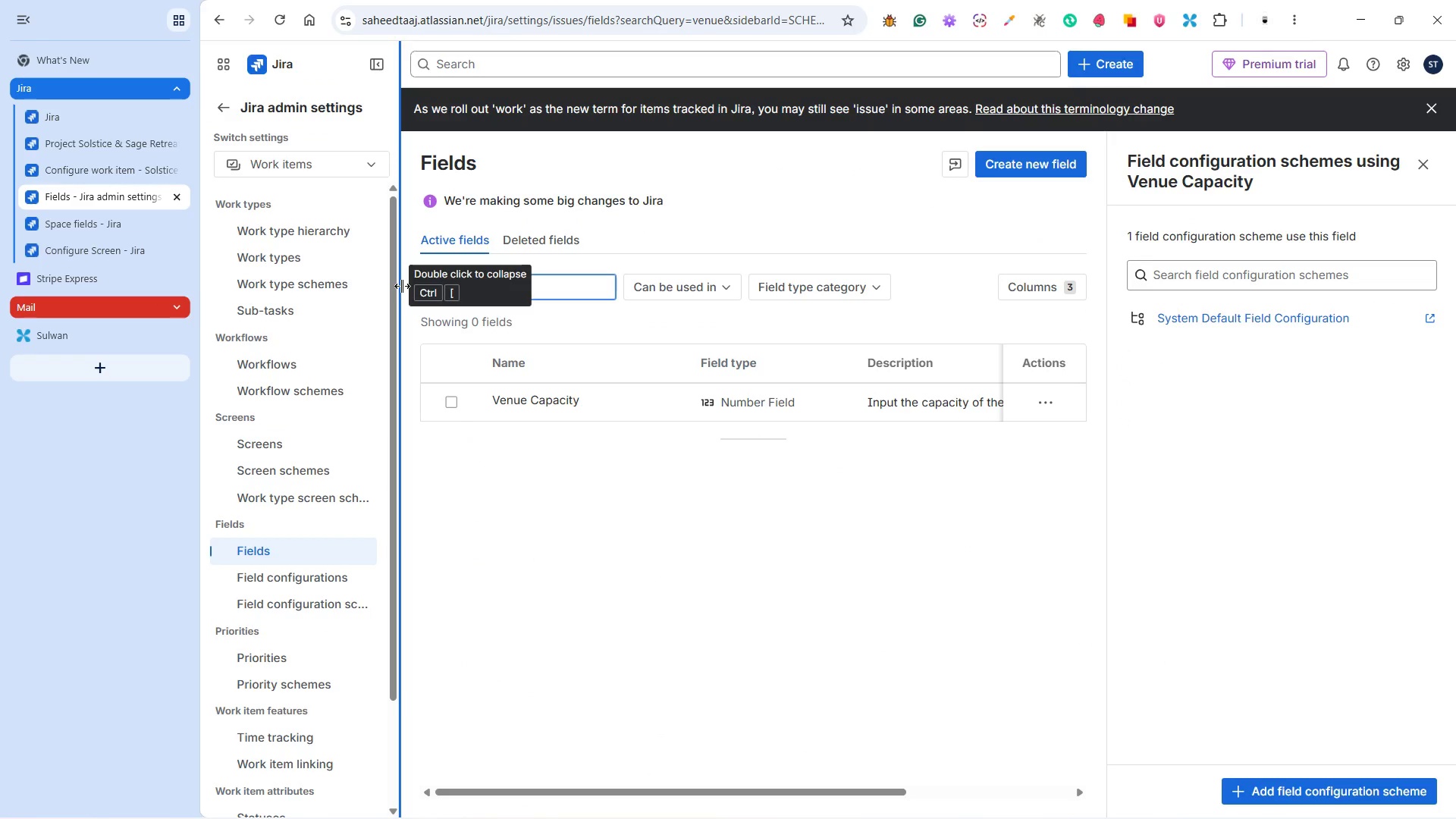 
type(budge)
 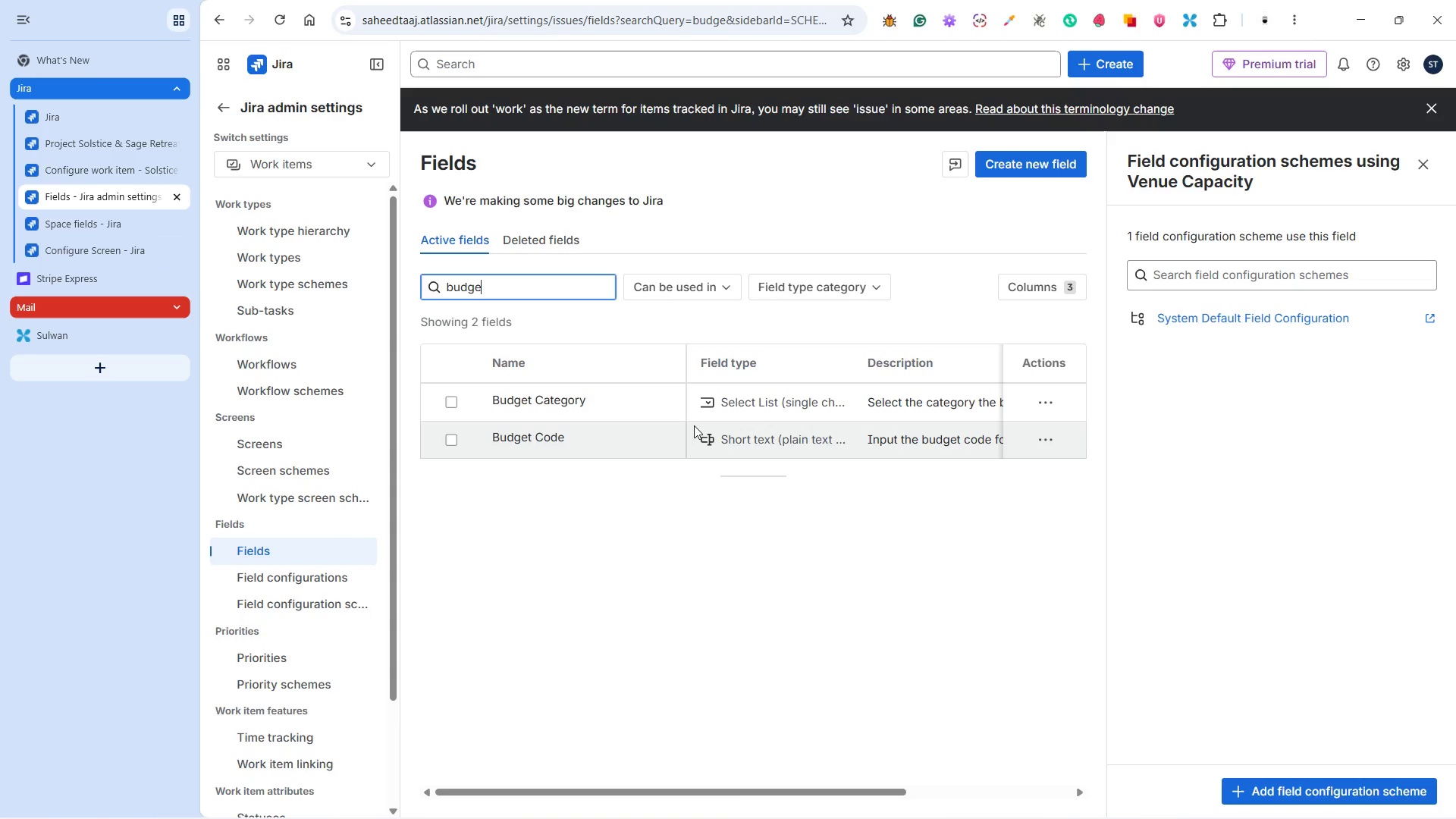 
wait(8.53)
 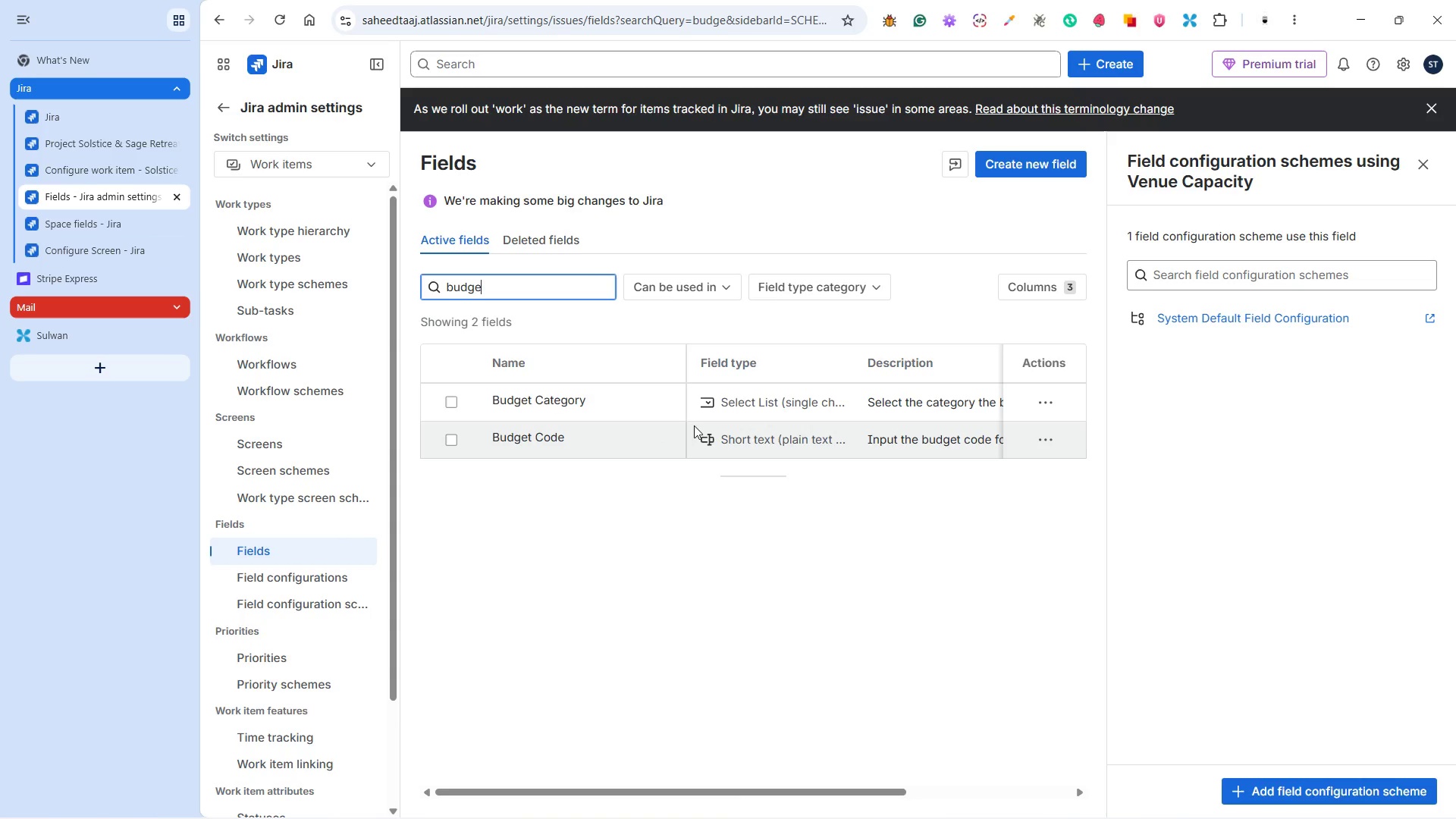 
left_click_drag(start_coordinate=[867, 400], to_coordinate=[1007, 401])
 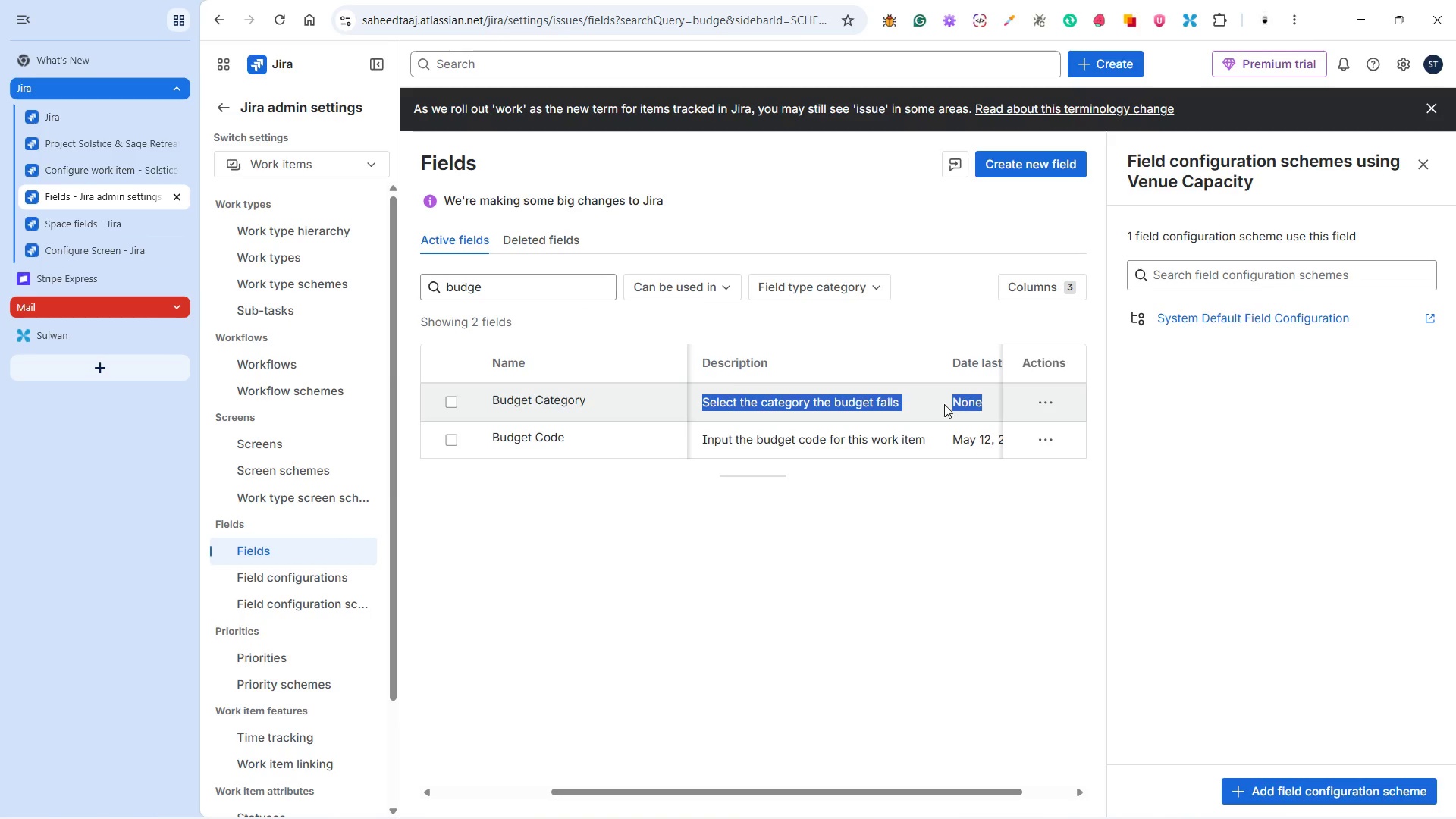 
left_click([902, 400])
 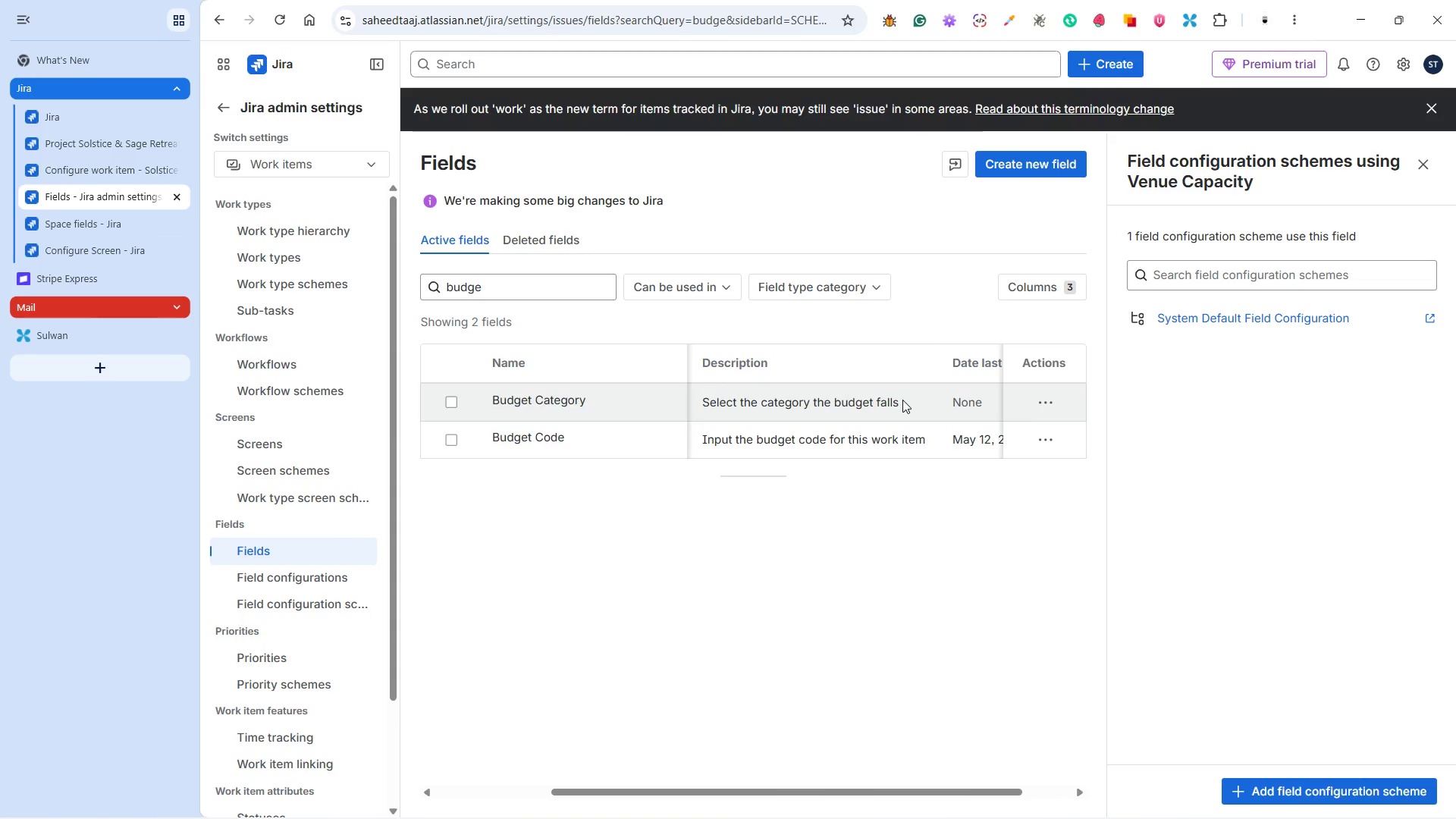 
left_click_drag(start_coordinate=[902, 400], to_coordinate=[703, 394])
 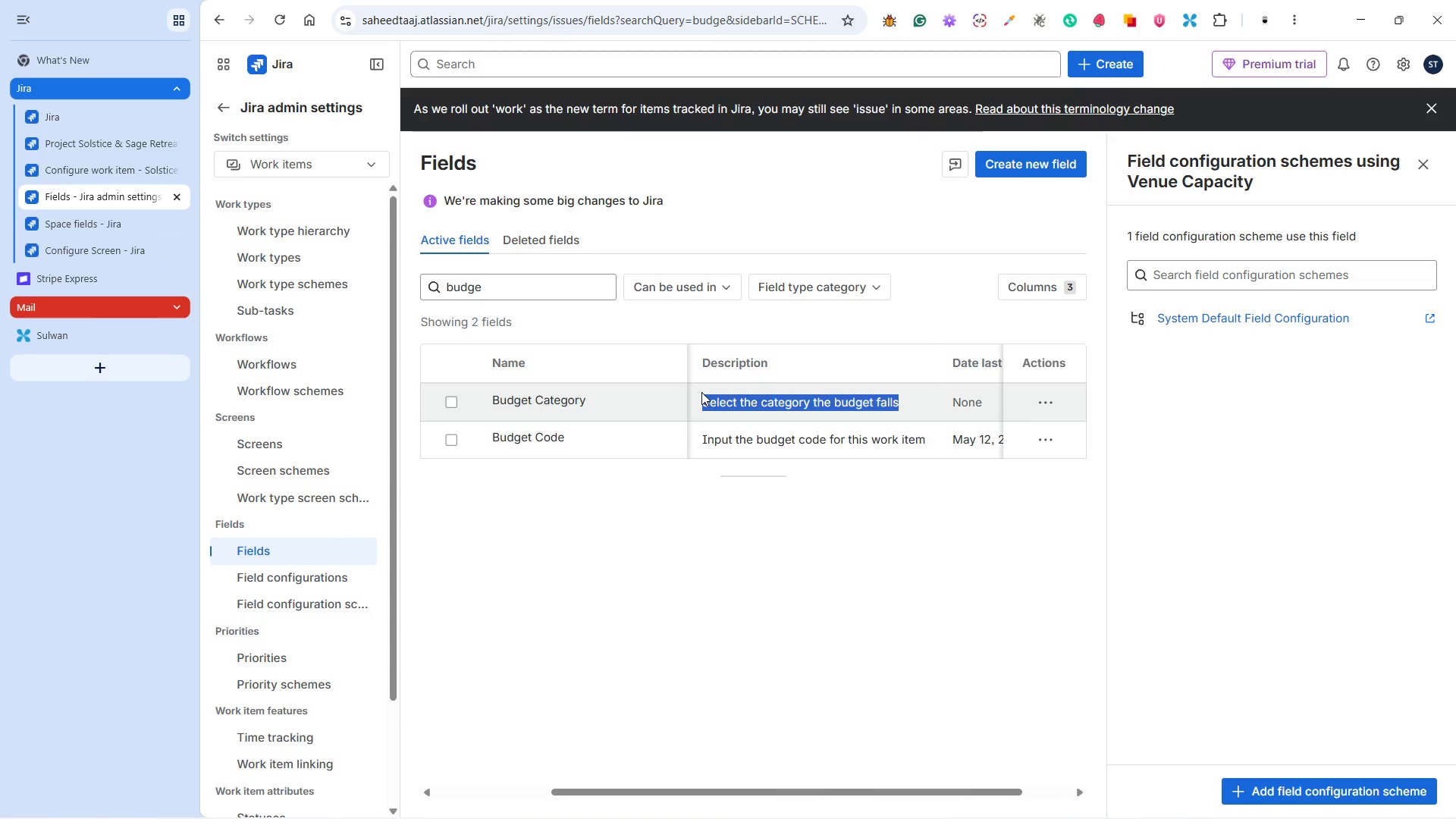 
key(Control+C)
 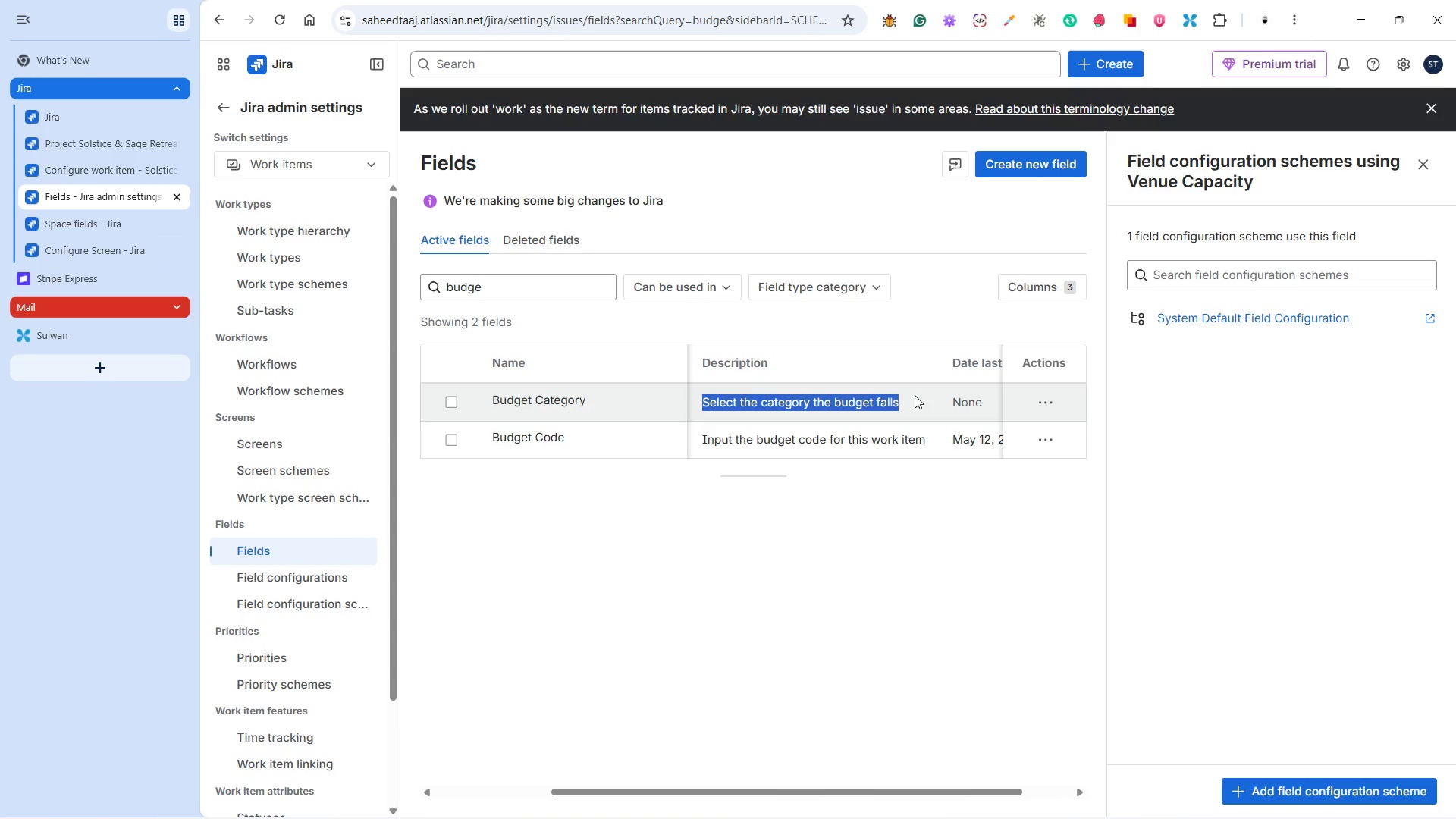 
left_click([1051, 391])
 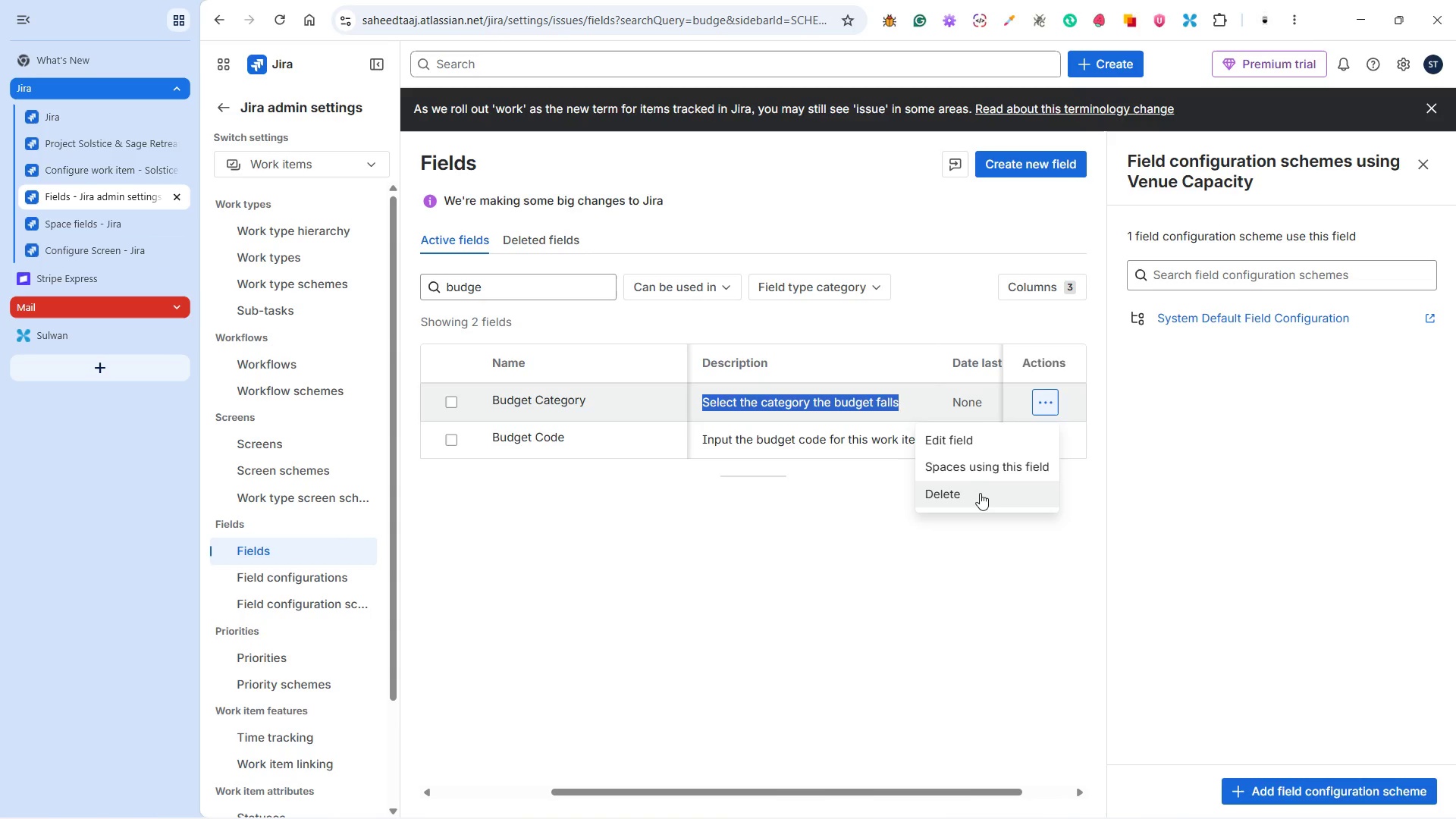 
left_click([975, 496])
 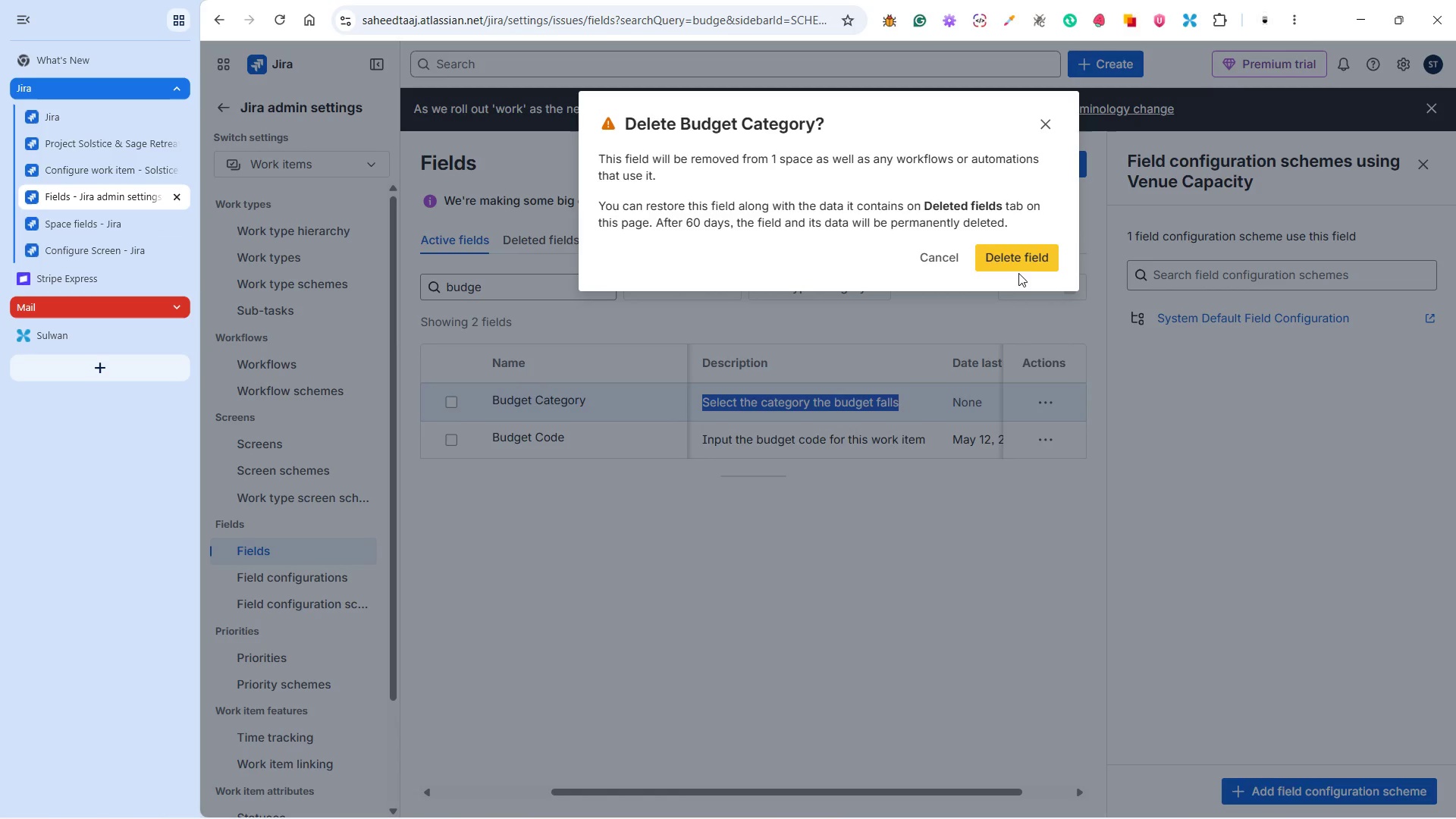 
left_click([1016, 261])
 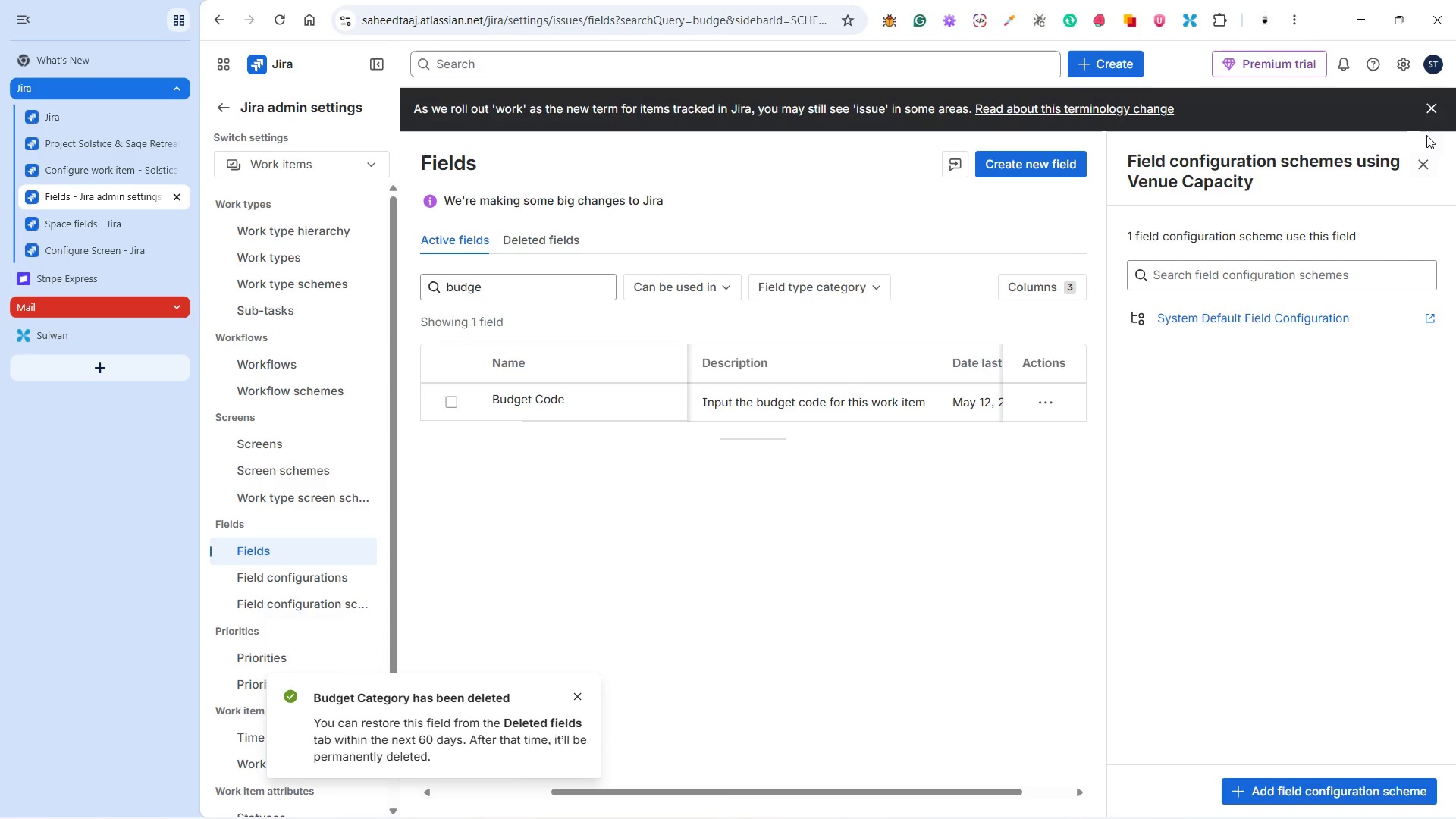 
double_click([1423, 158])
 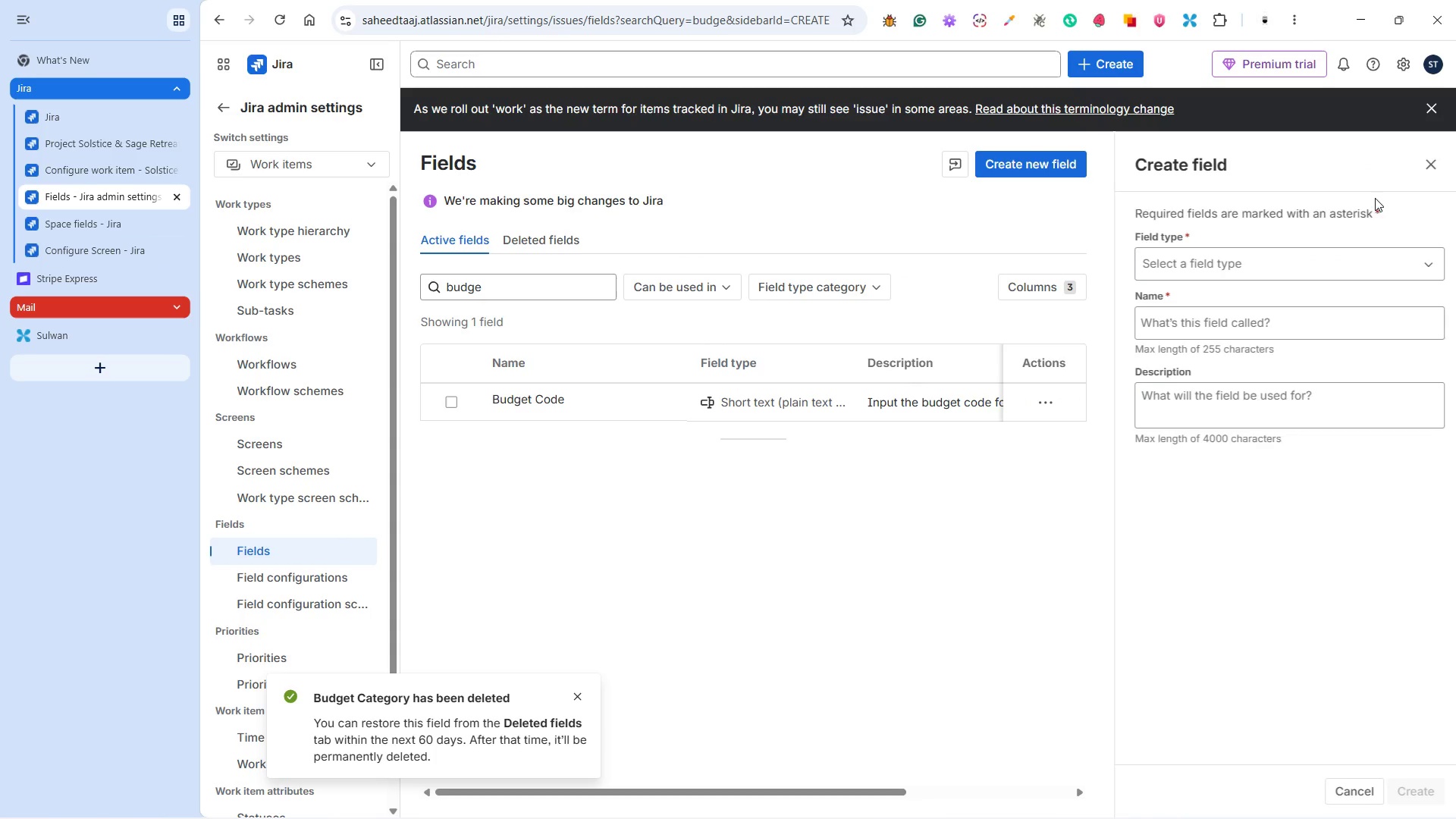 
left_click([1166, 266])
 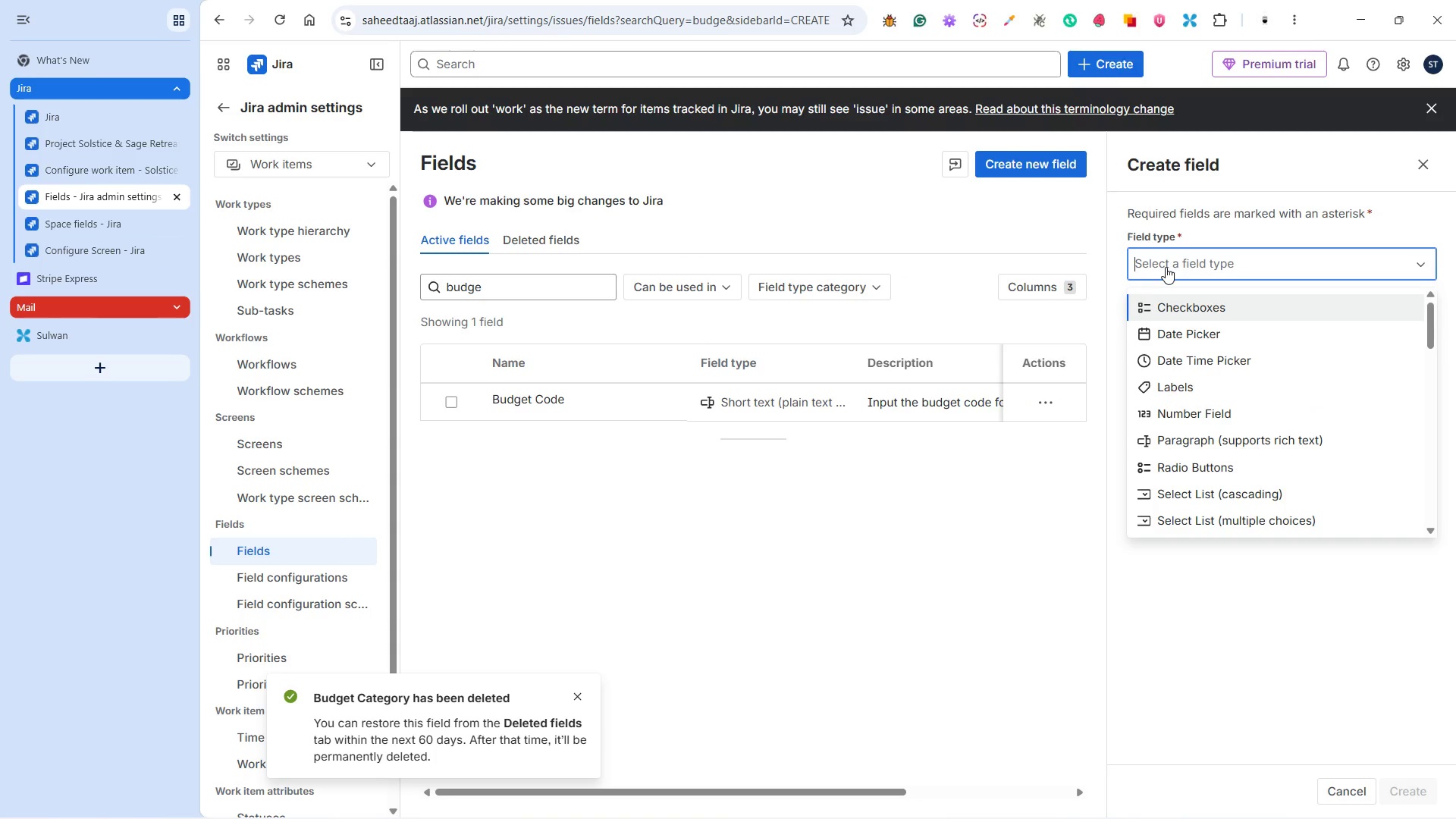 
type(se)
 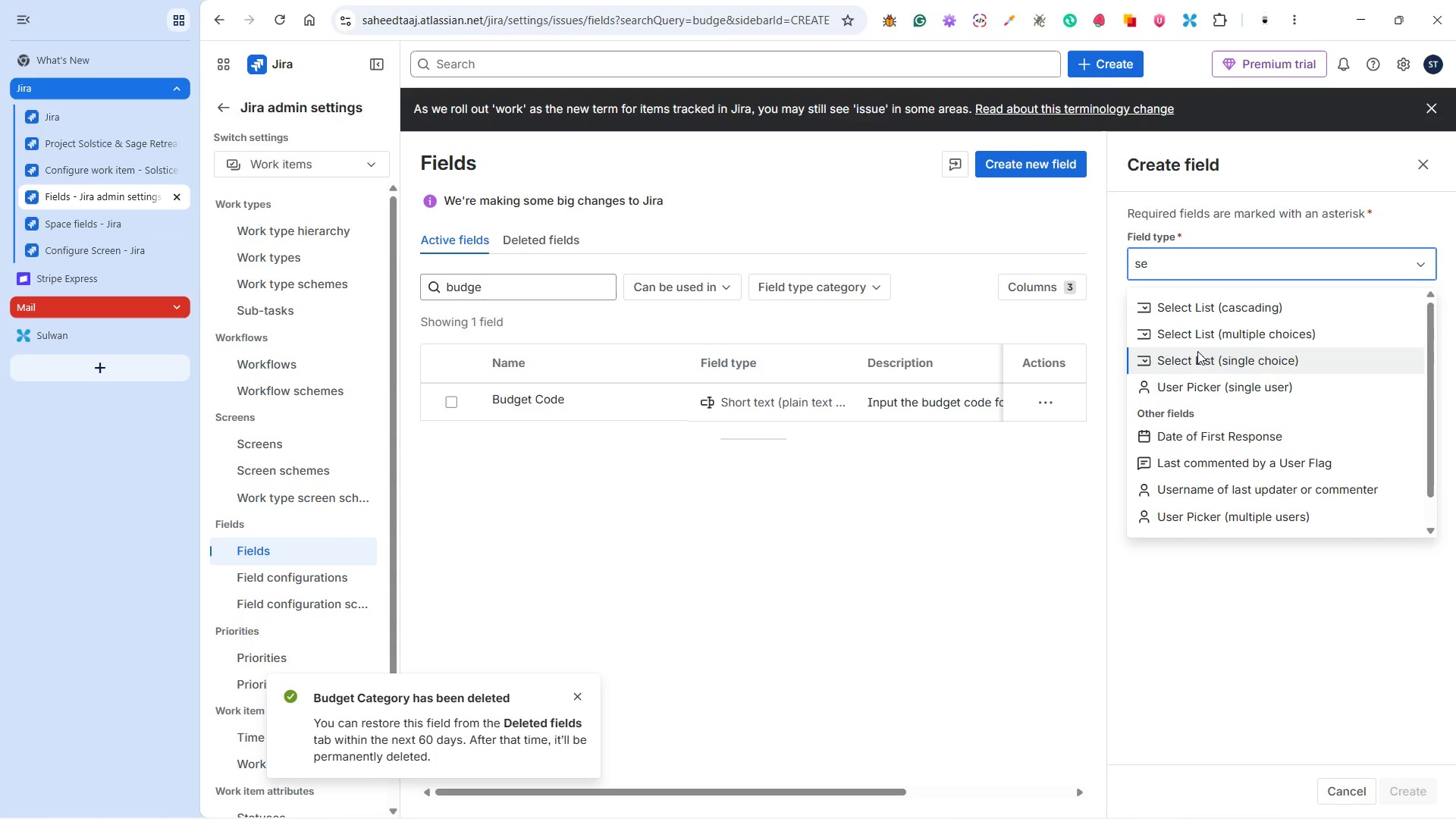 
left_click([1197, 353])
 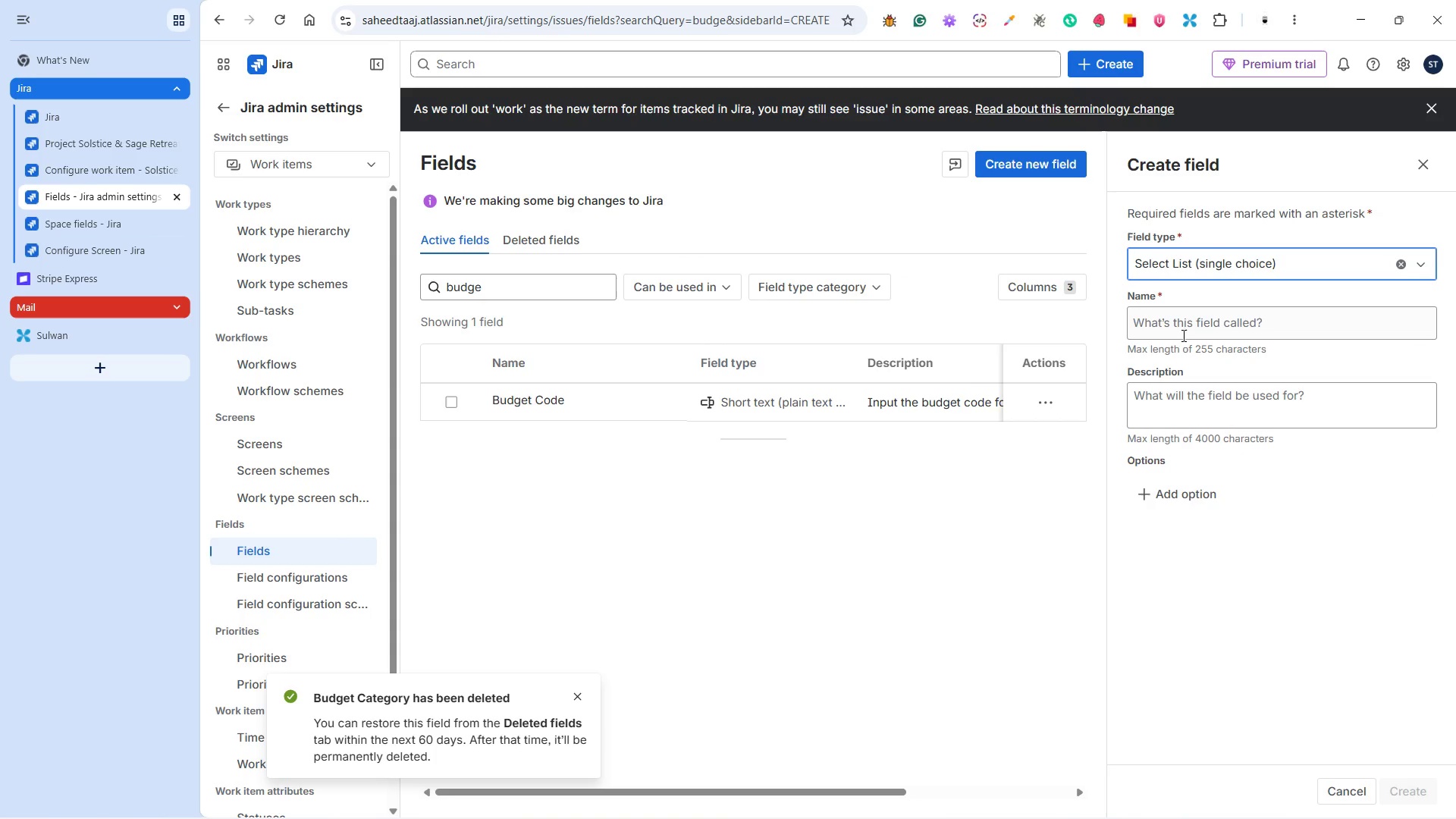 
left_click([1178, 327])
 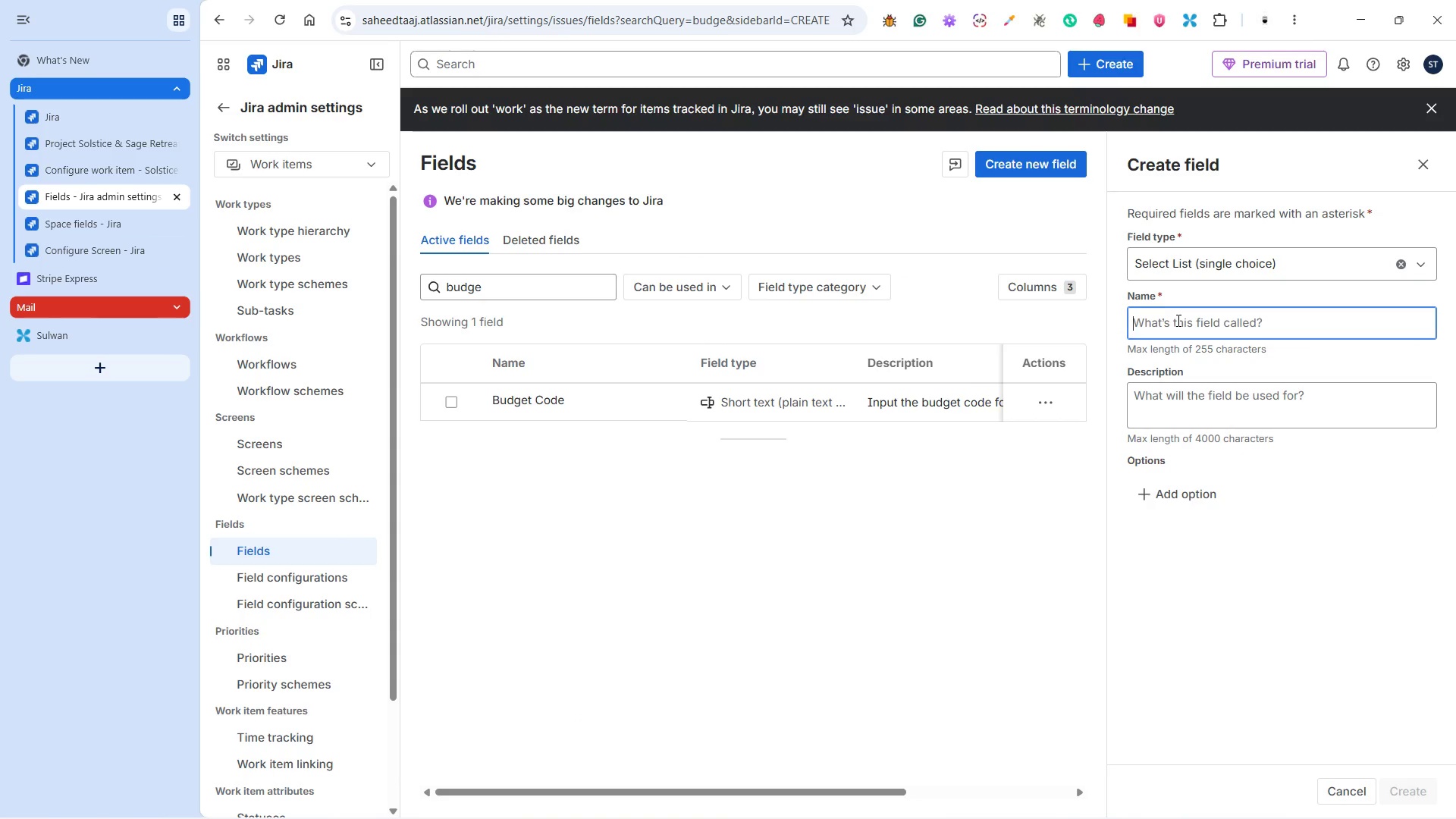 
type(Budget Category)
 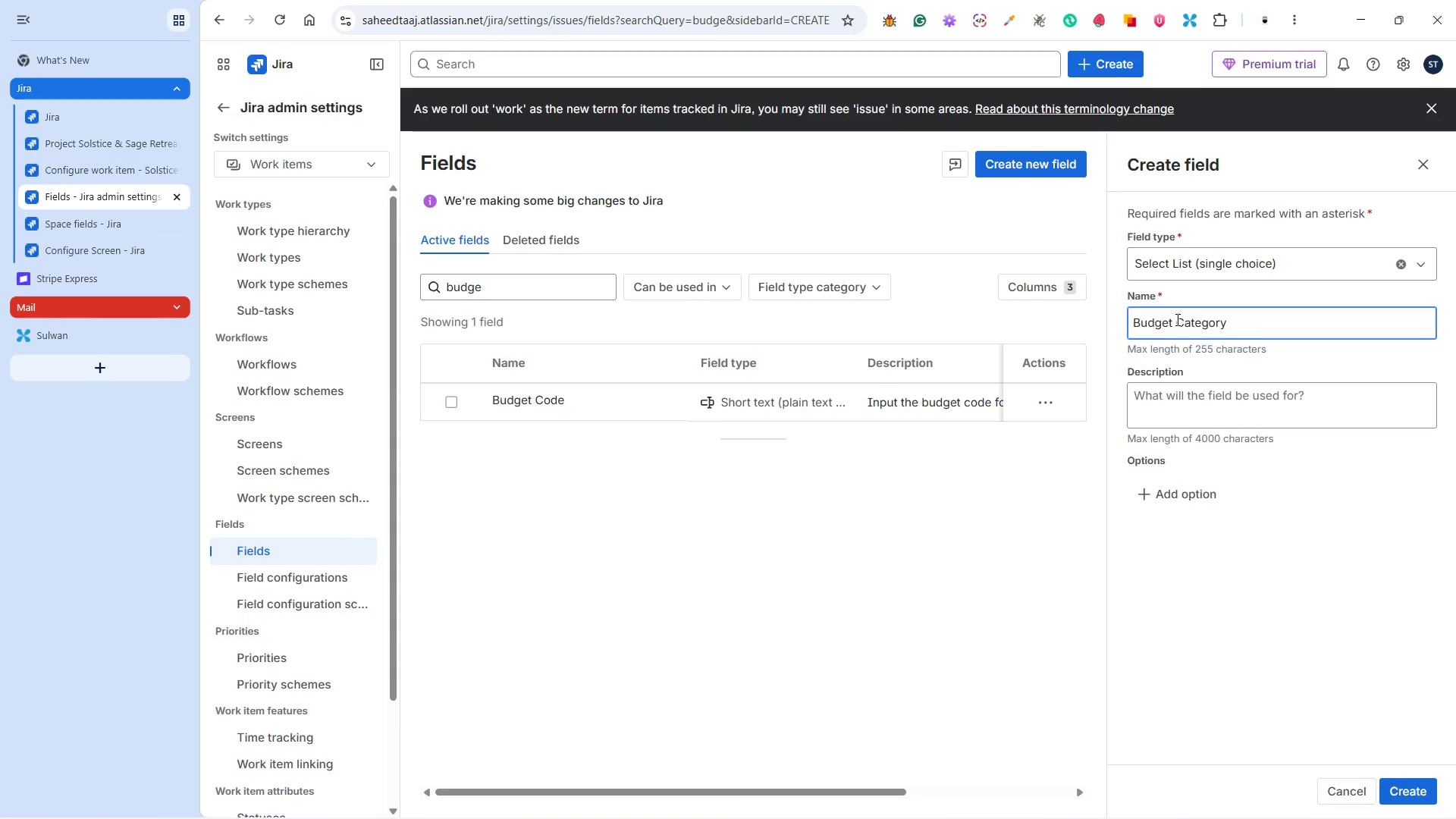 
left_click([1171, 412])
 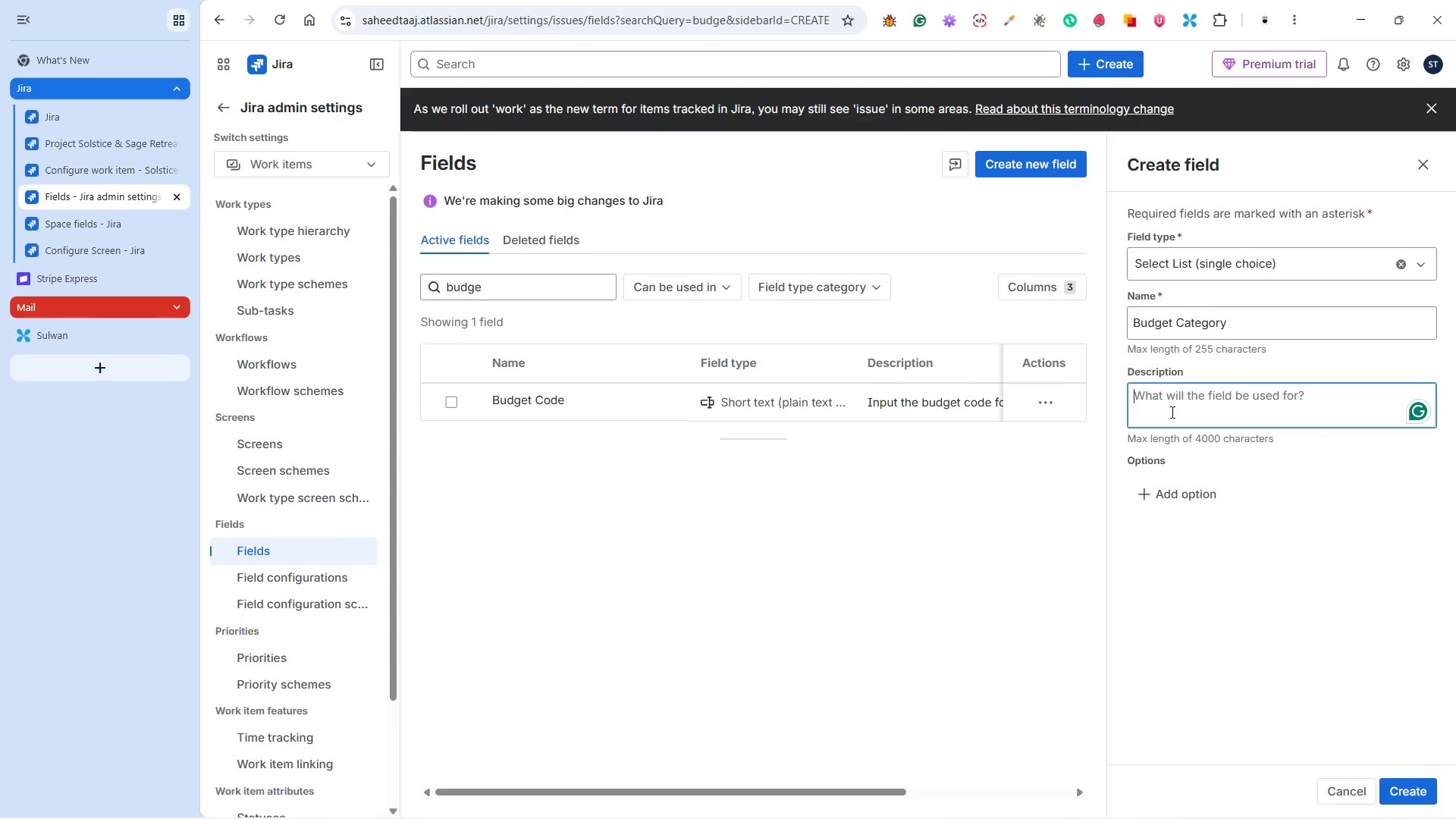 
key(Control+V)
 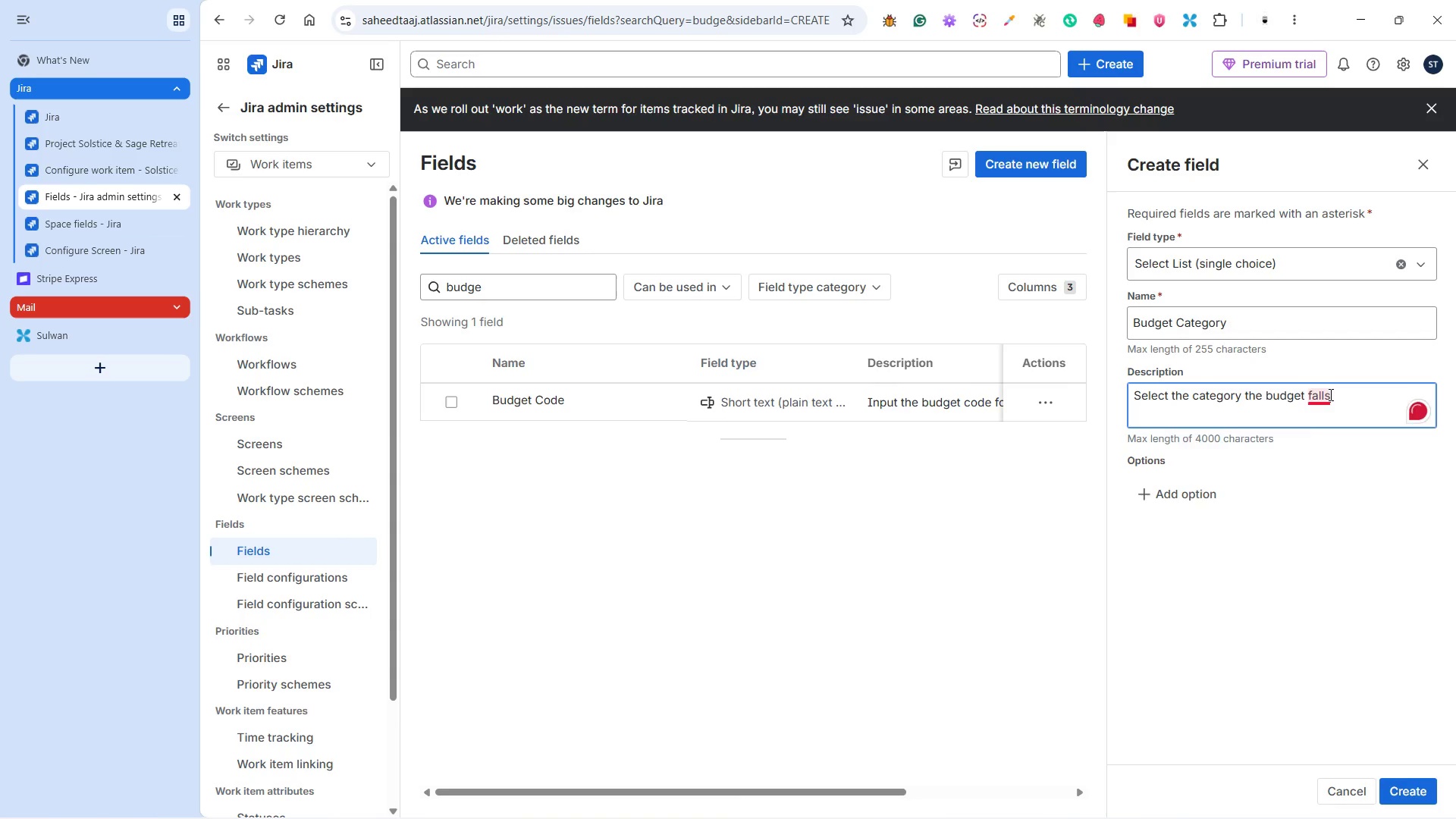 
left_click([1348, 394])
 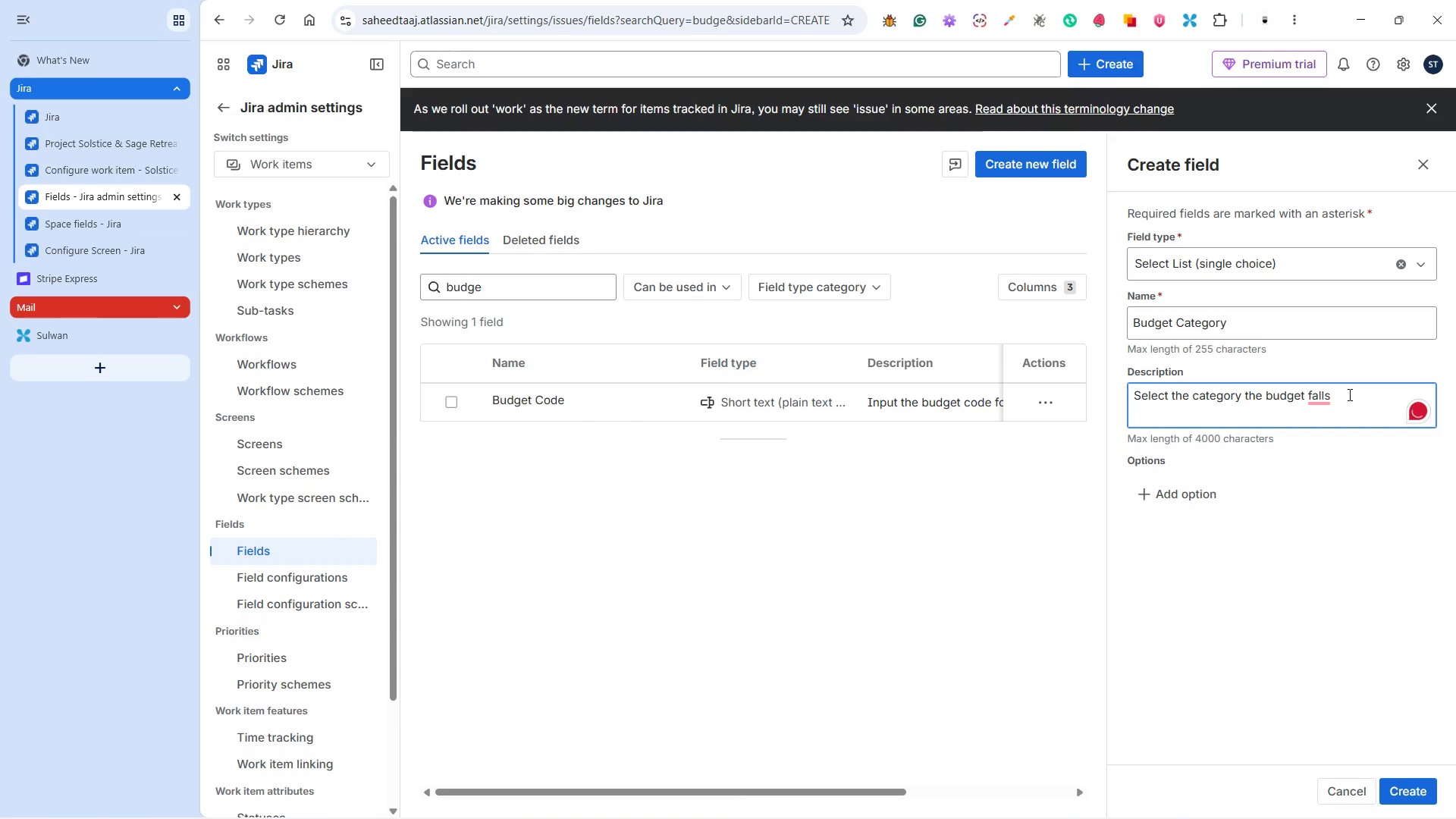 
key(Backspace)